 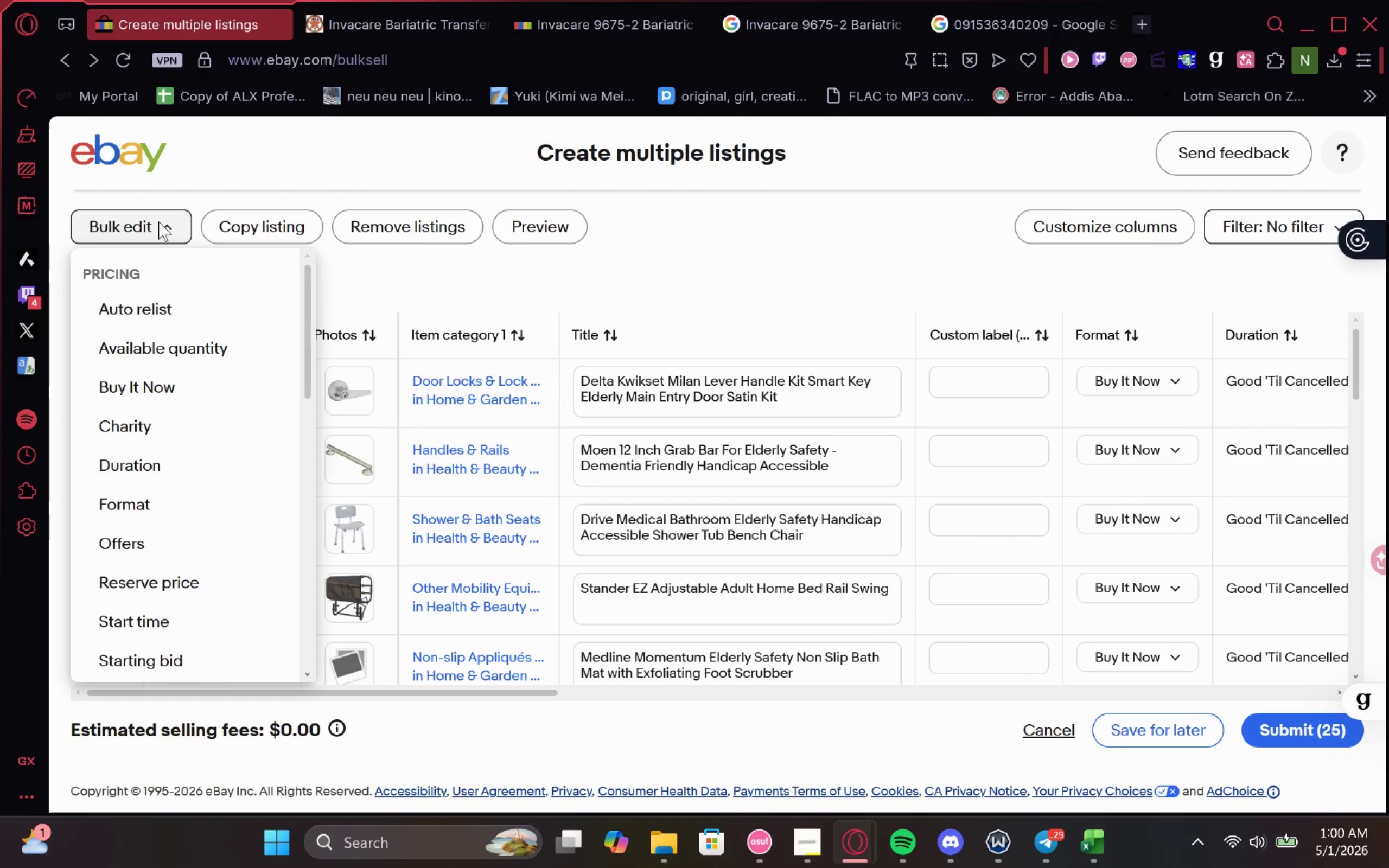 
left_click([158, 221])
 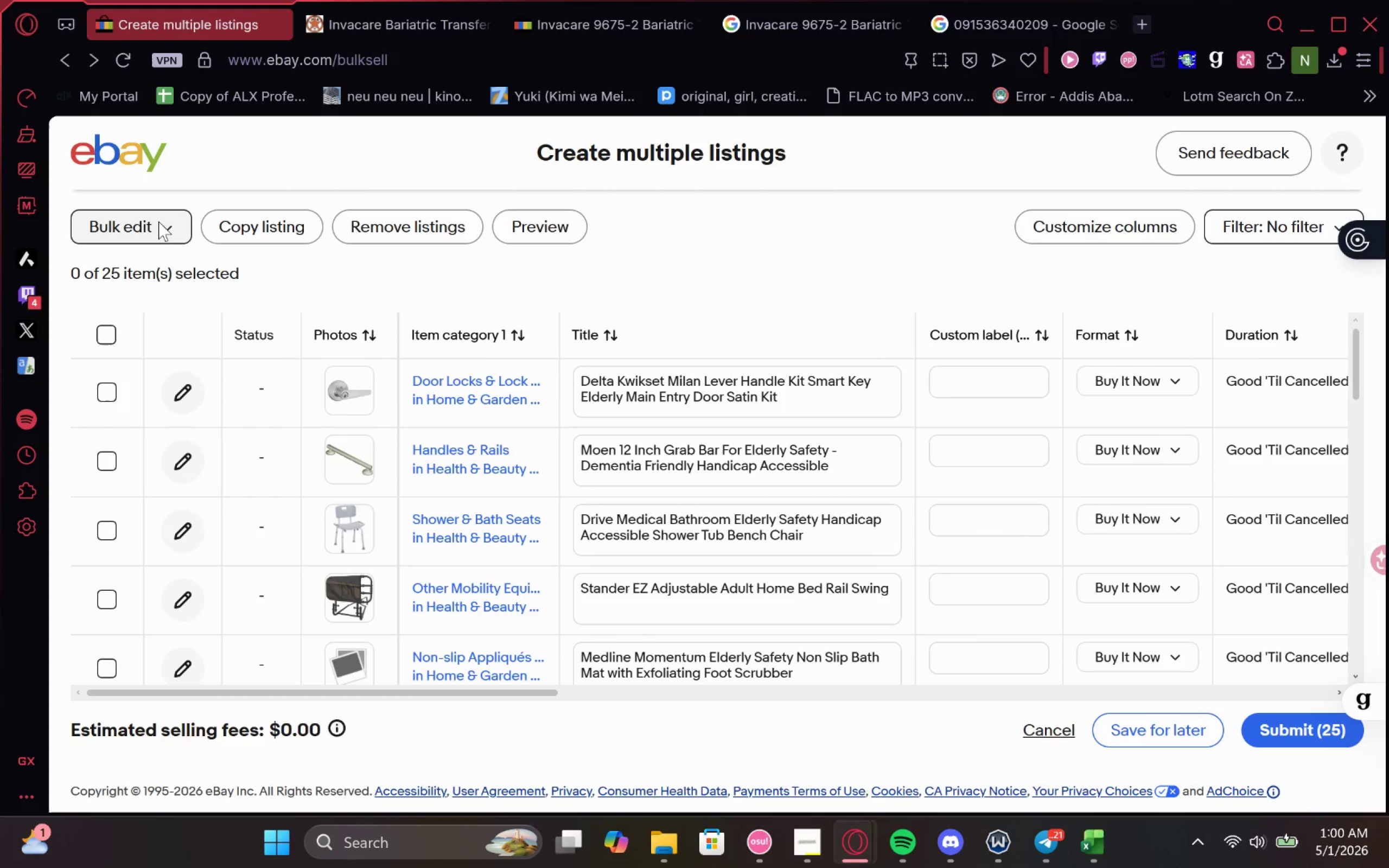 
left_click([158, 221])
 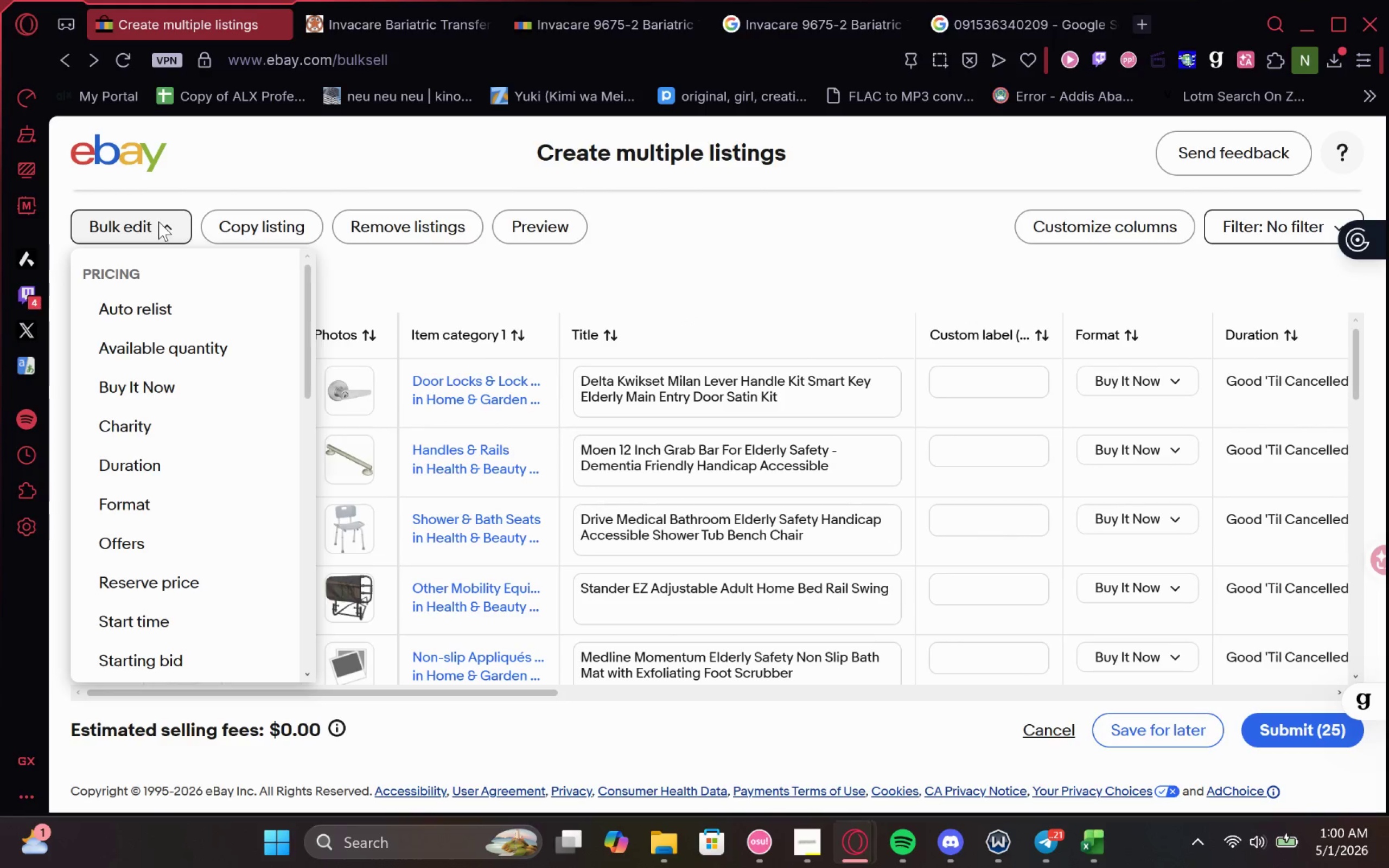 
left_click([158, 221])
 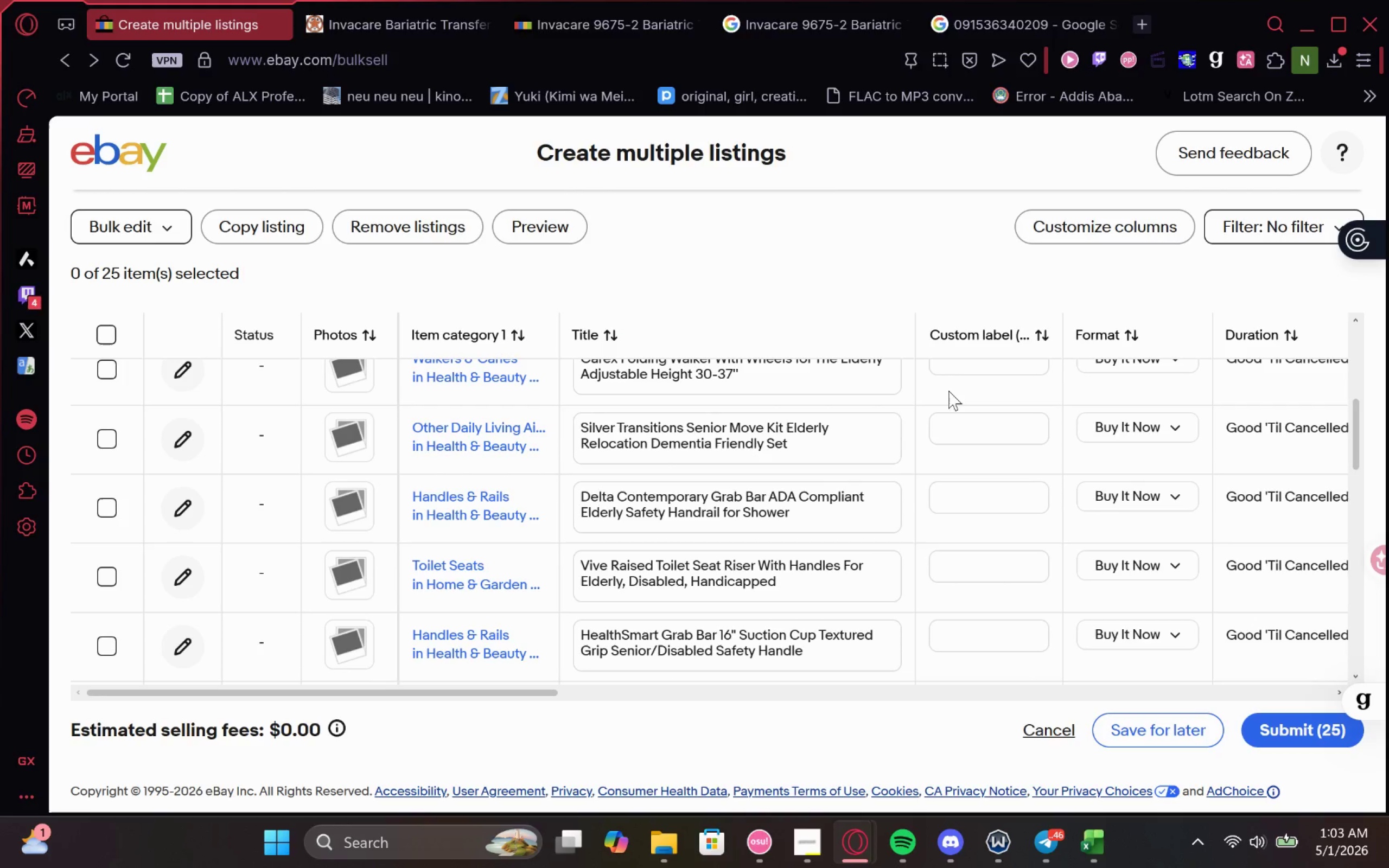 
wait(213.32)
 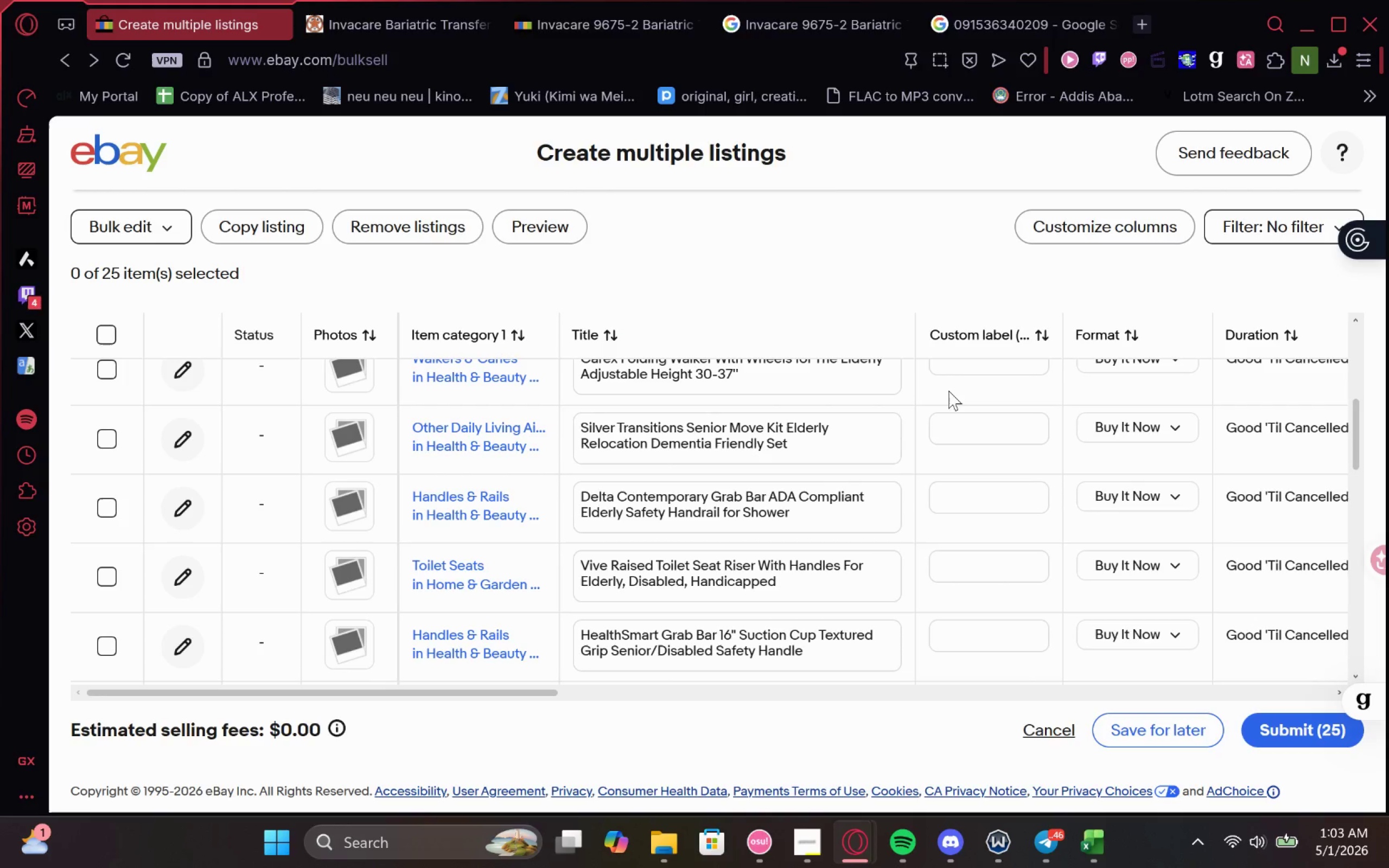 
scroll: coordinate [623, 523], scroll_direction: down, amount: 7.0
 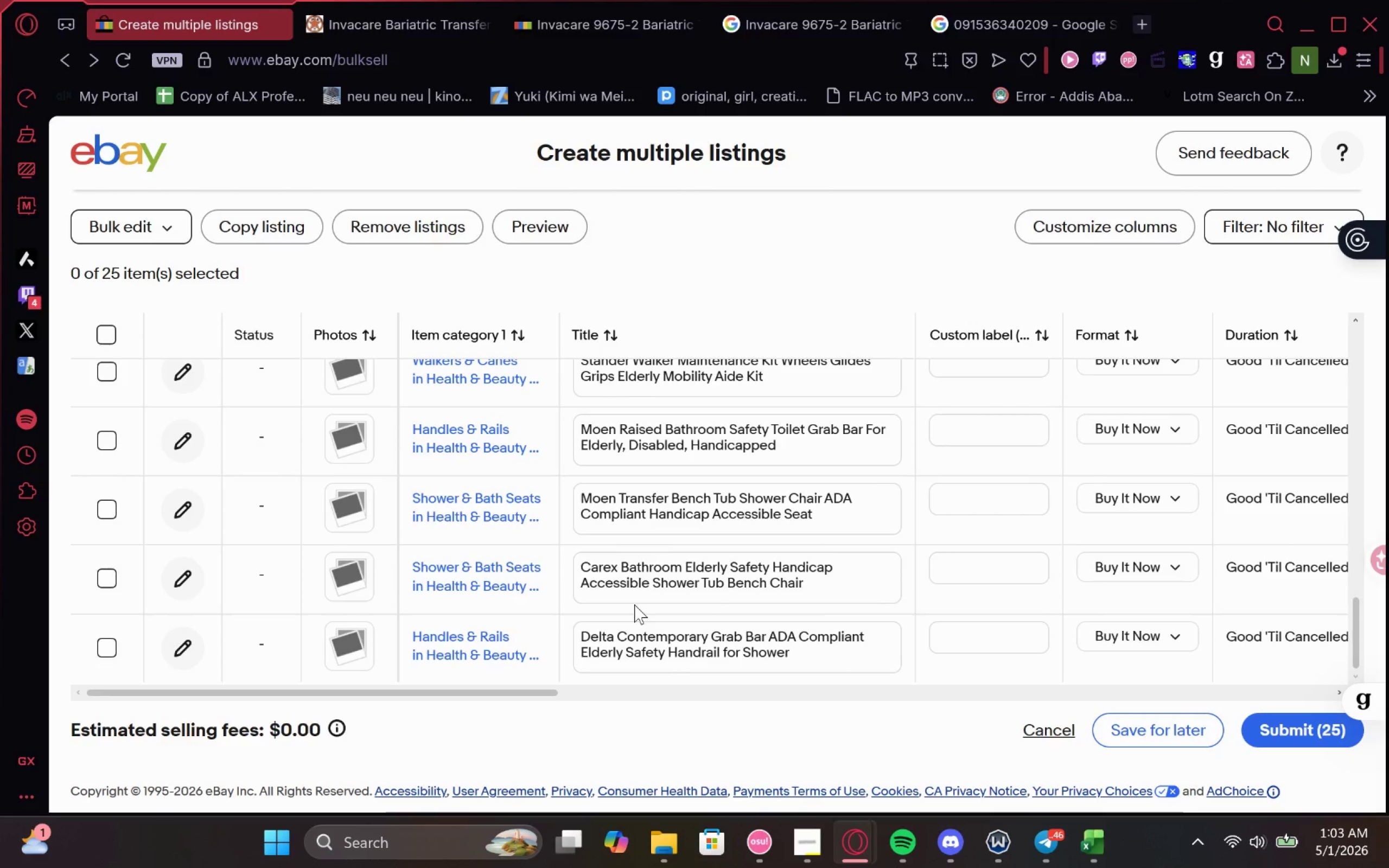 
wait(8.7)
 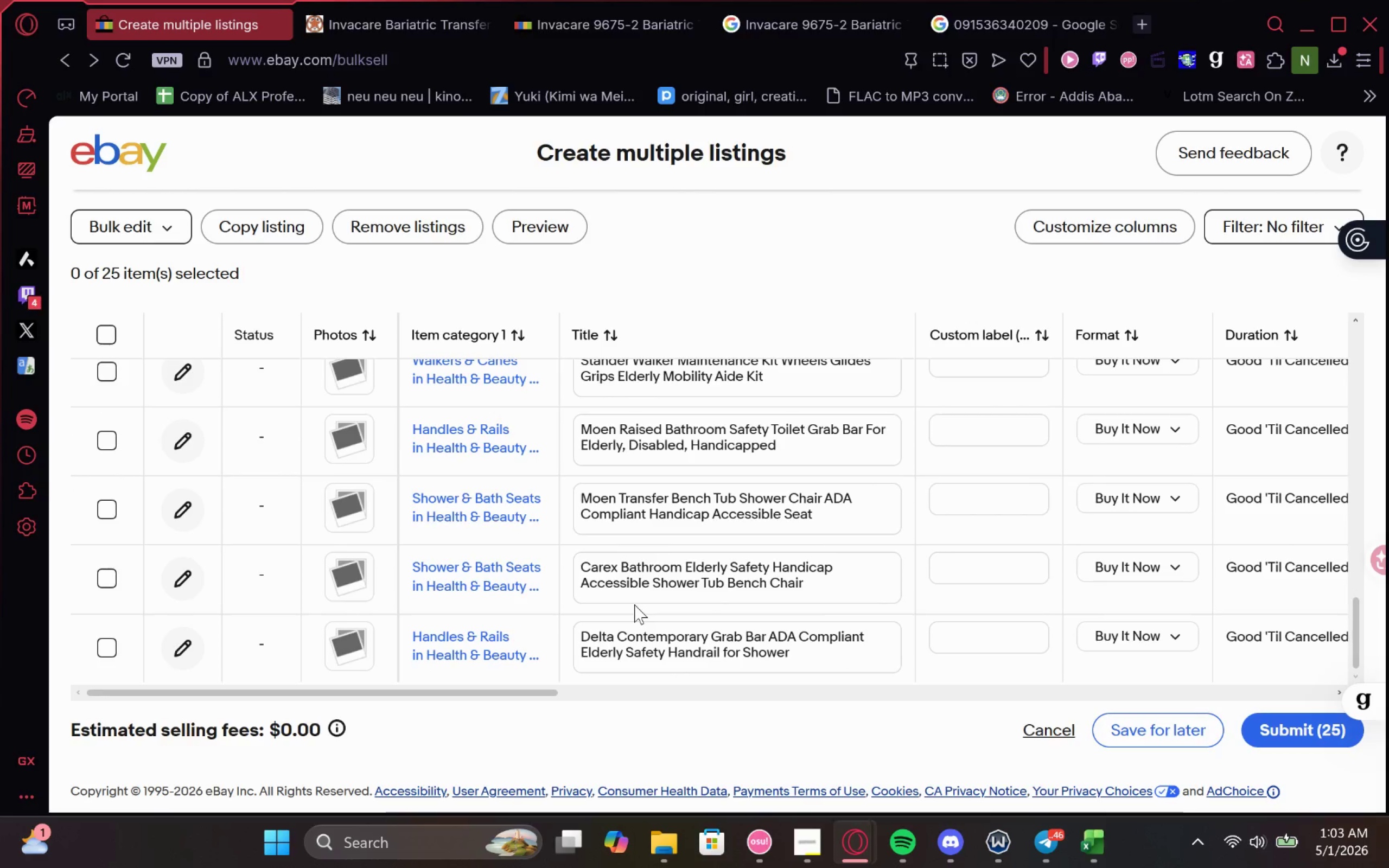 
left_click([1106, 729])
 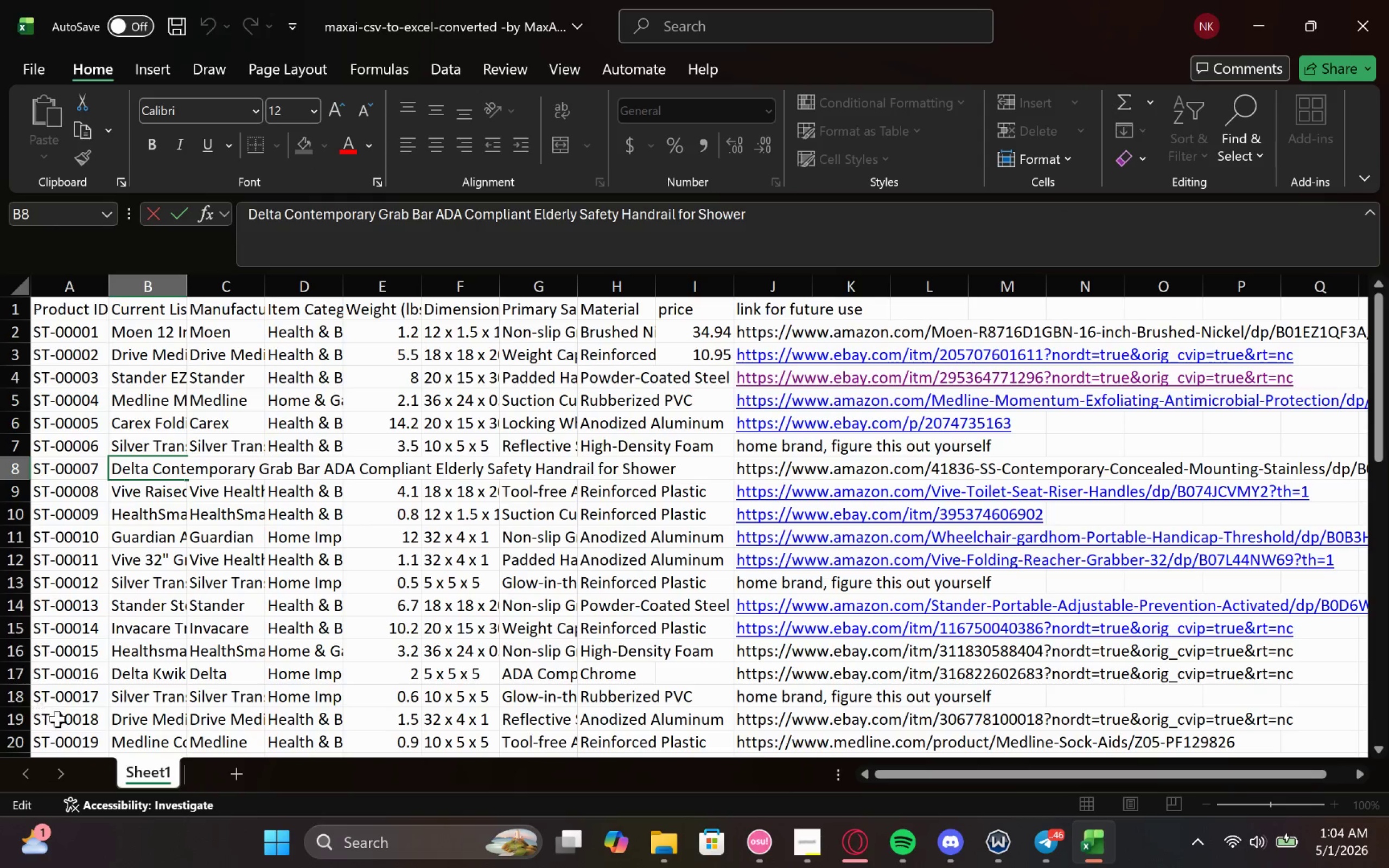 
left_click([79, 735])
 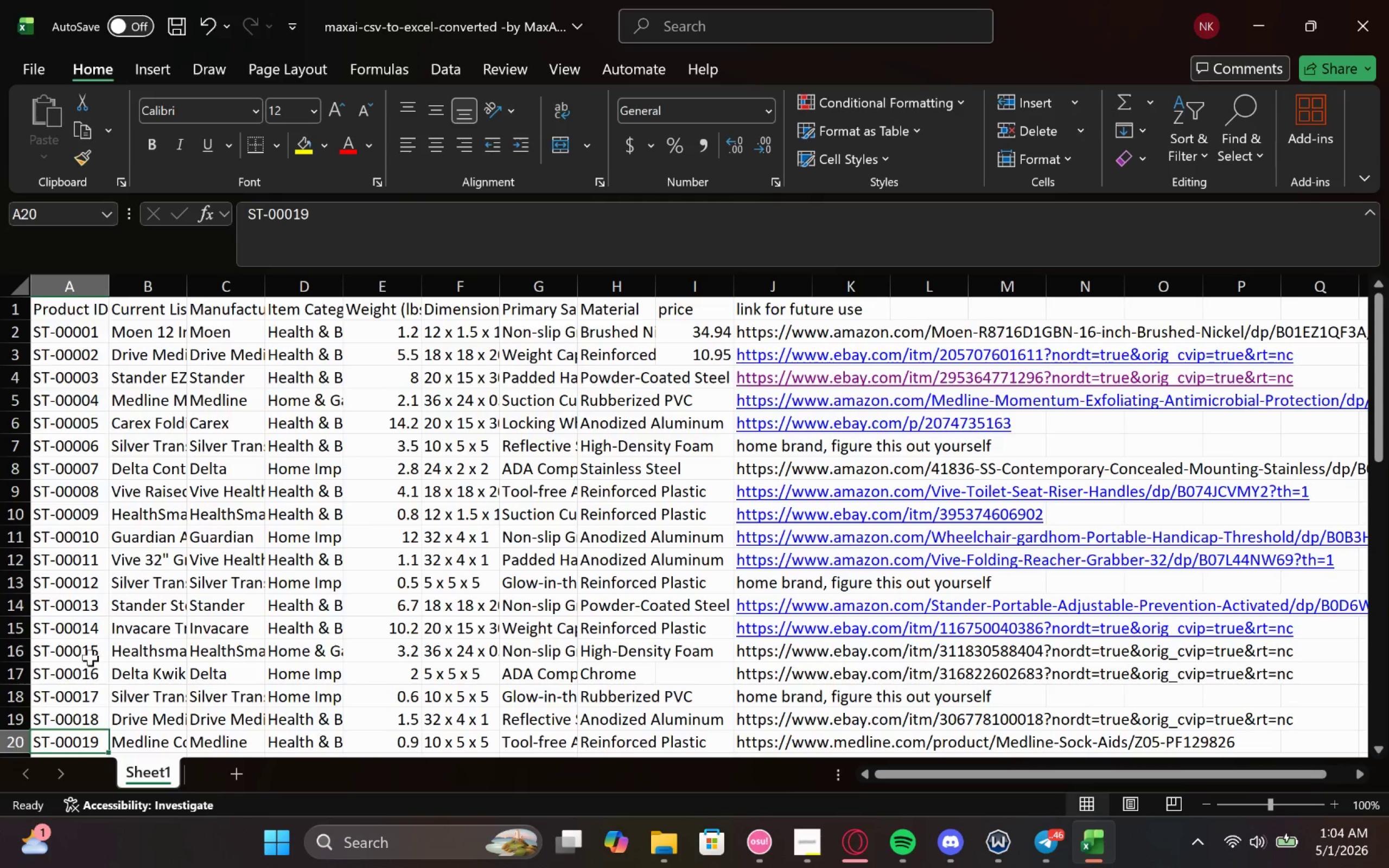 
scroll: coordinate [90, 655], scroll_direction: down, amount: 1.0
 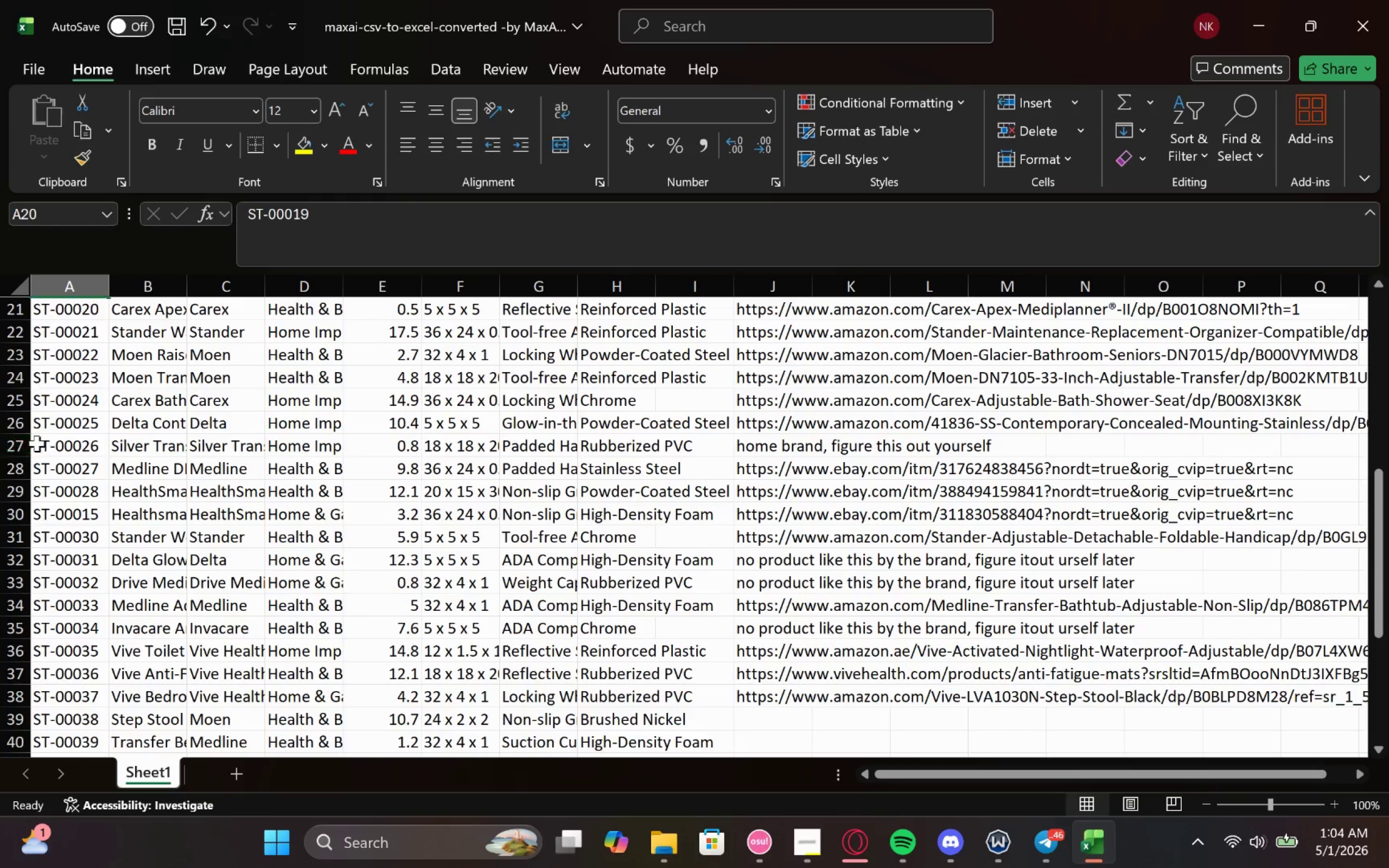 
left_click([53, 426])
 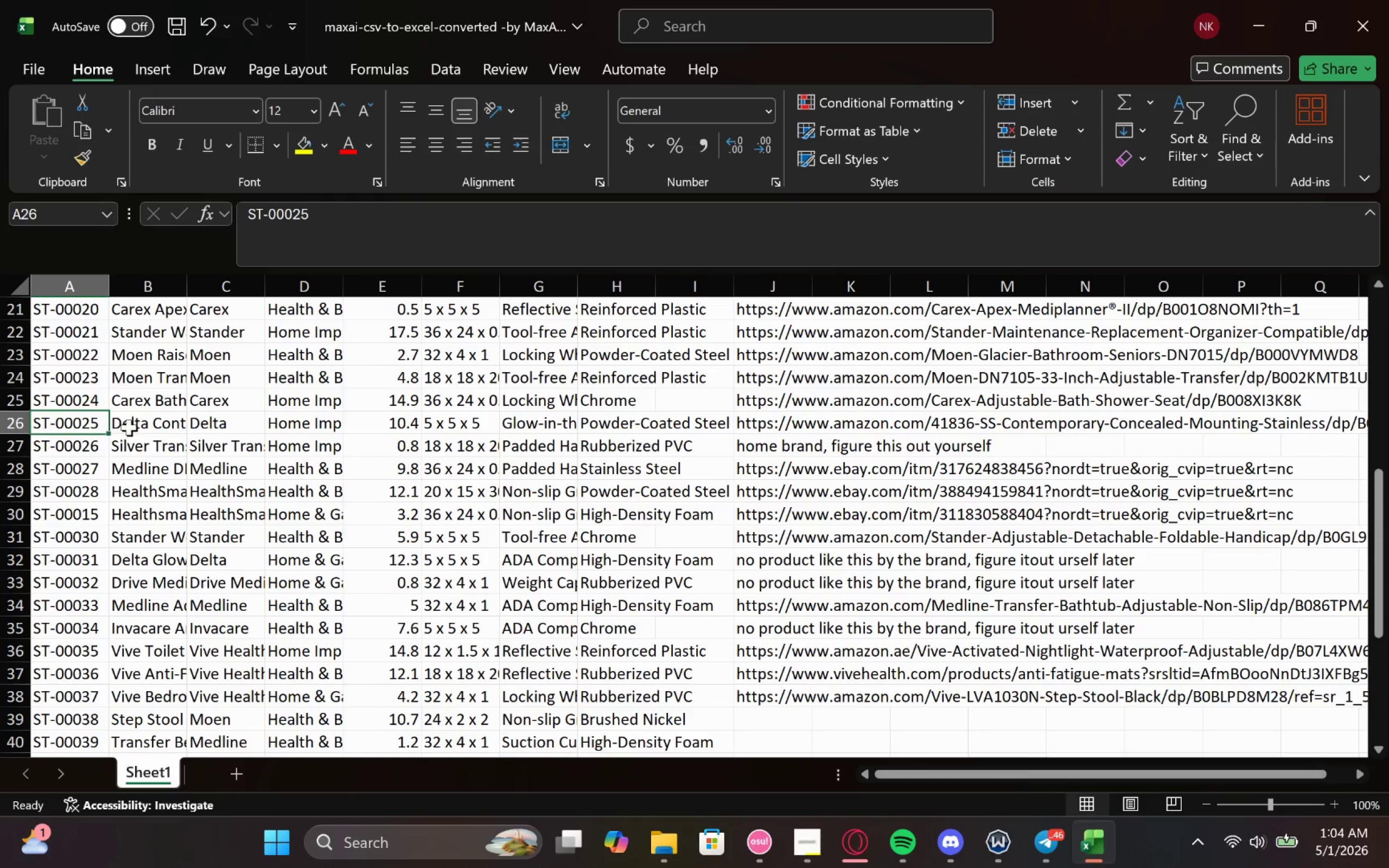 
left_click([137, 427])
 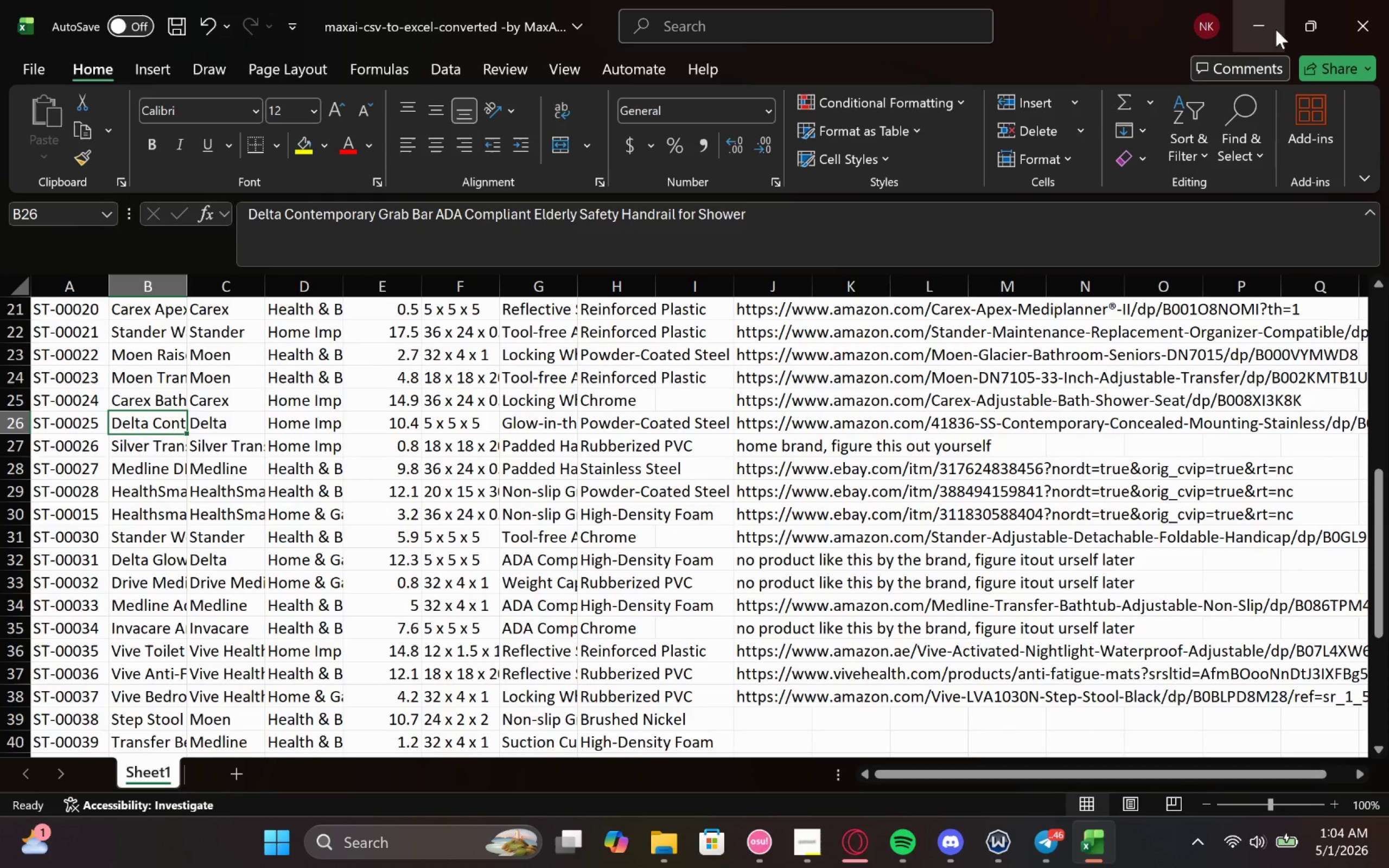 
left_click([1270, 25])
 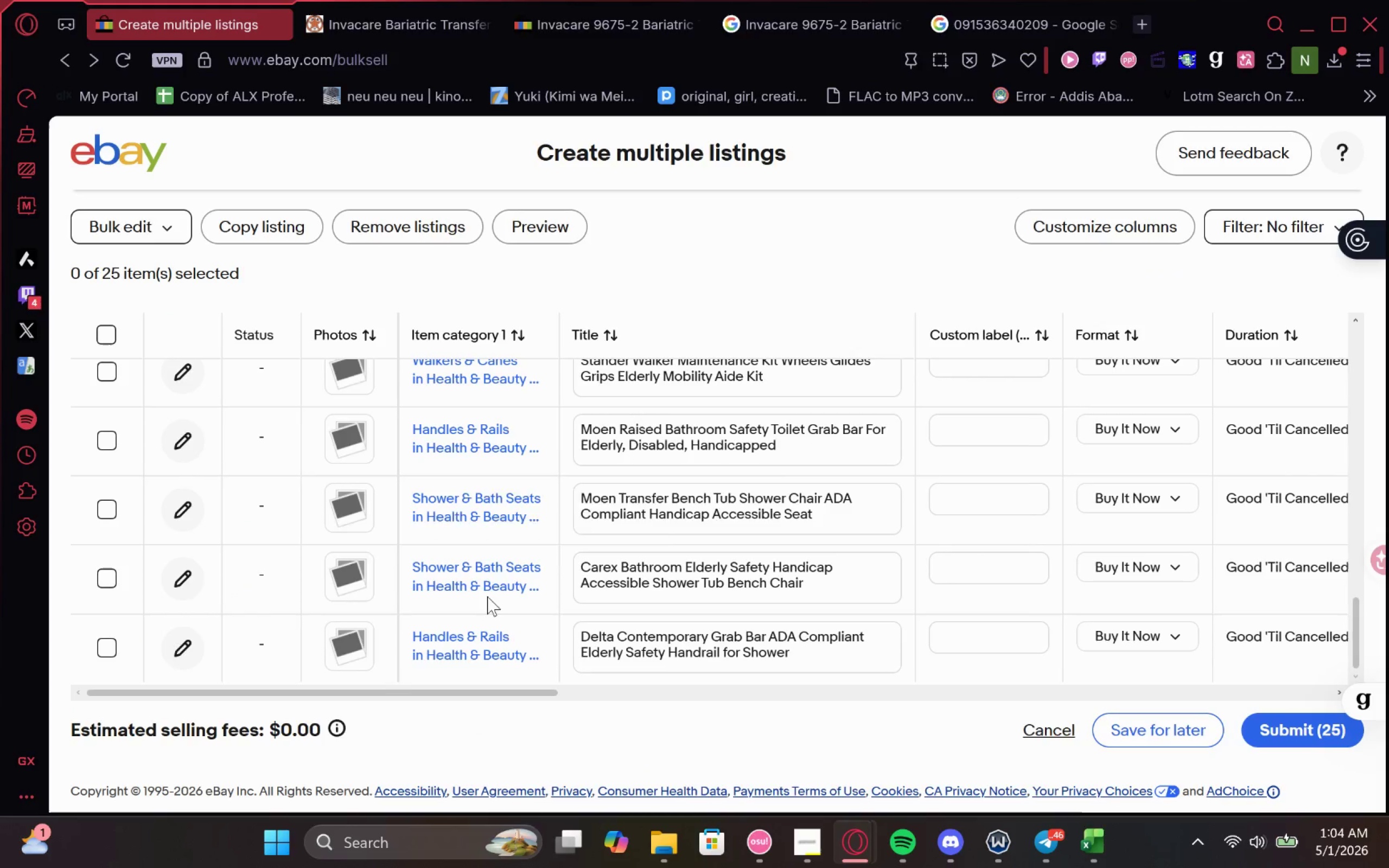 
scroll: coordinate [685, 607], scroll_direction: down, amount: 9.0
 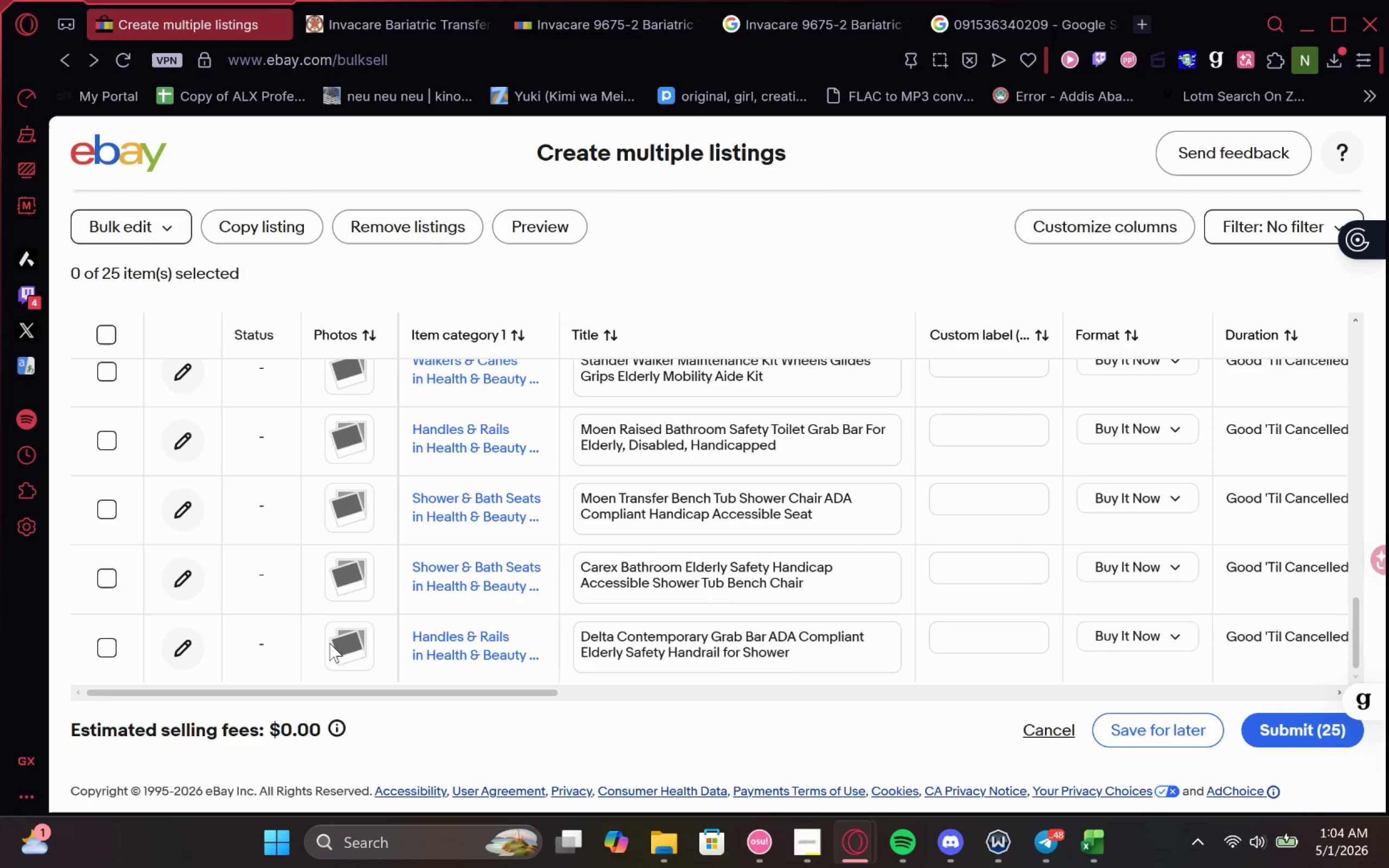 
wait(6.8)
 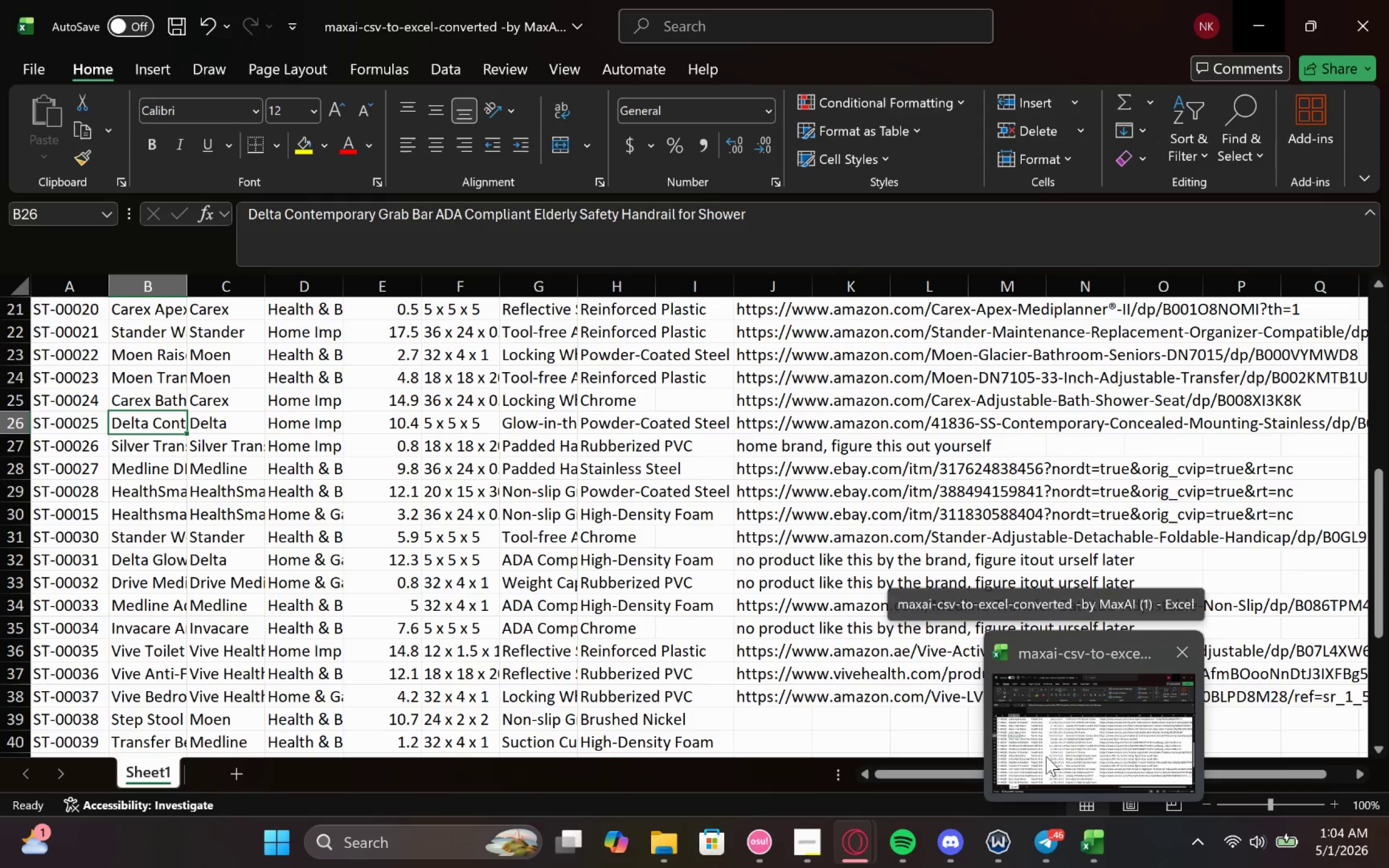 
left_click([1088, 852])
 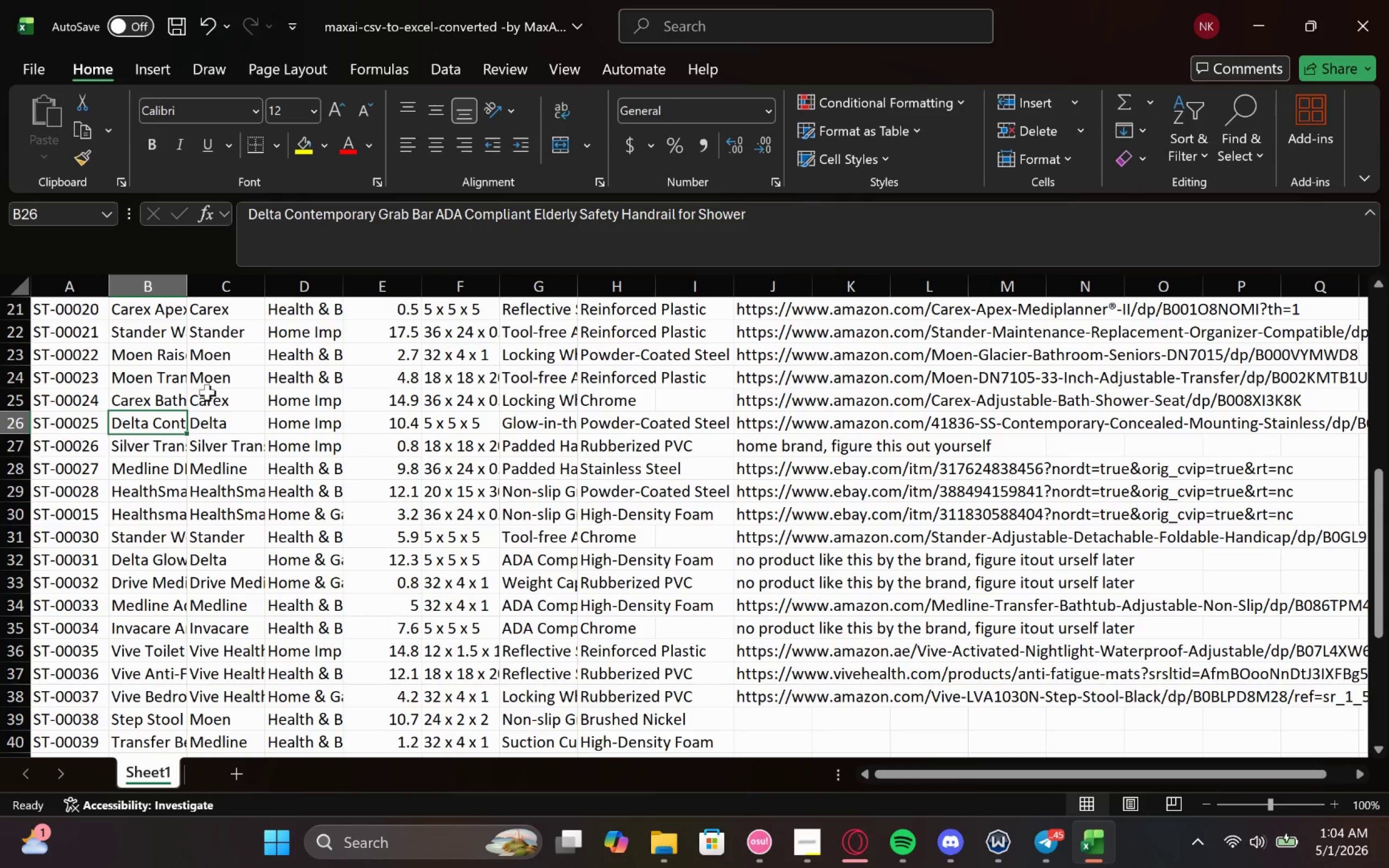 
key(ArrowUp)
 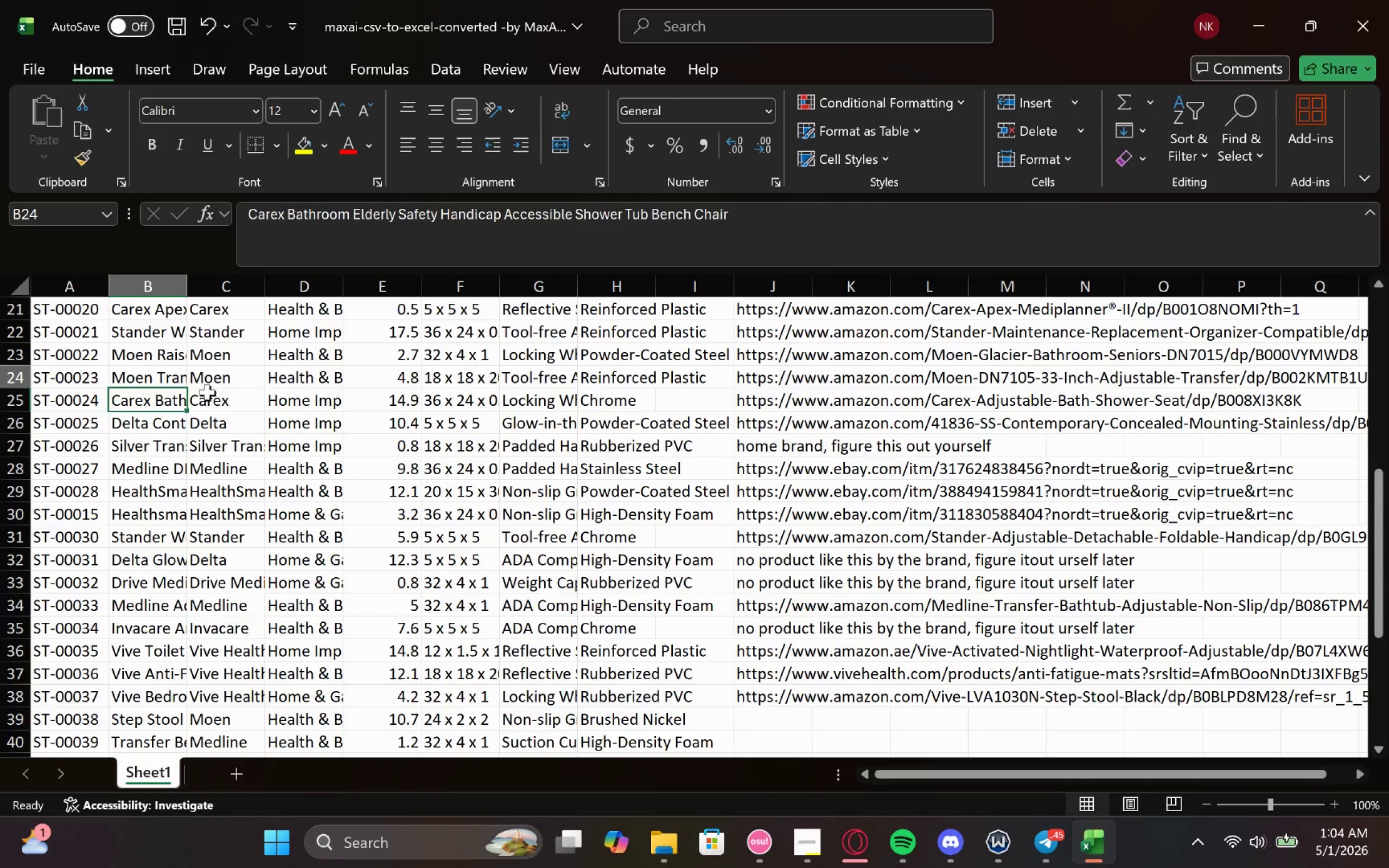 
key(ArrowUp)
 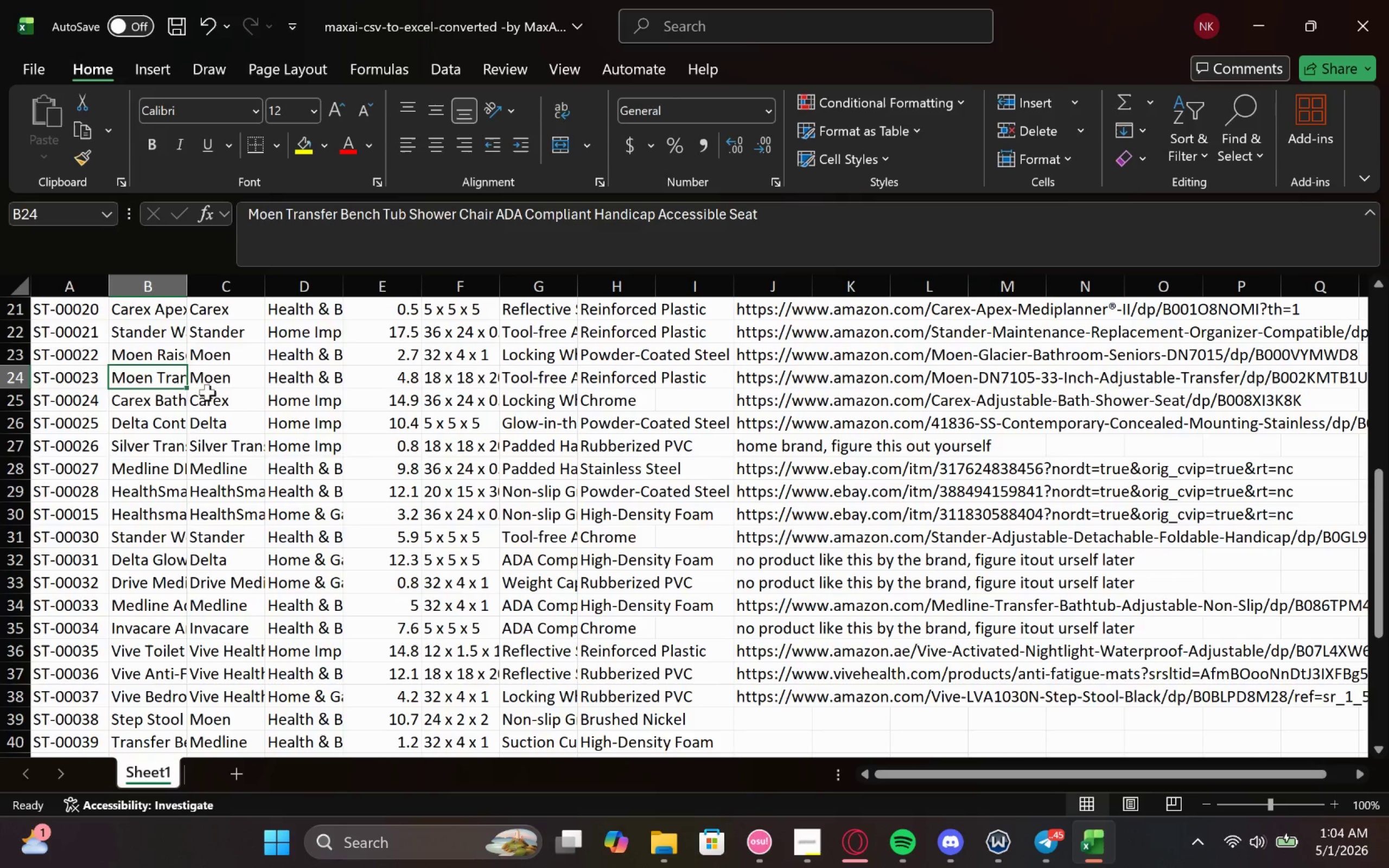 
key(ArrowUp)
 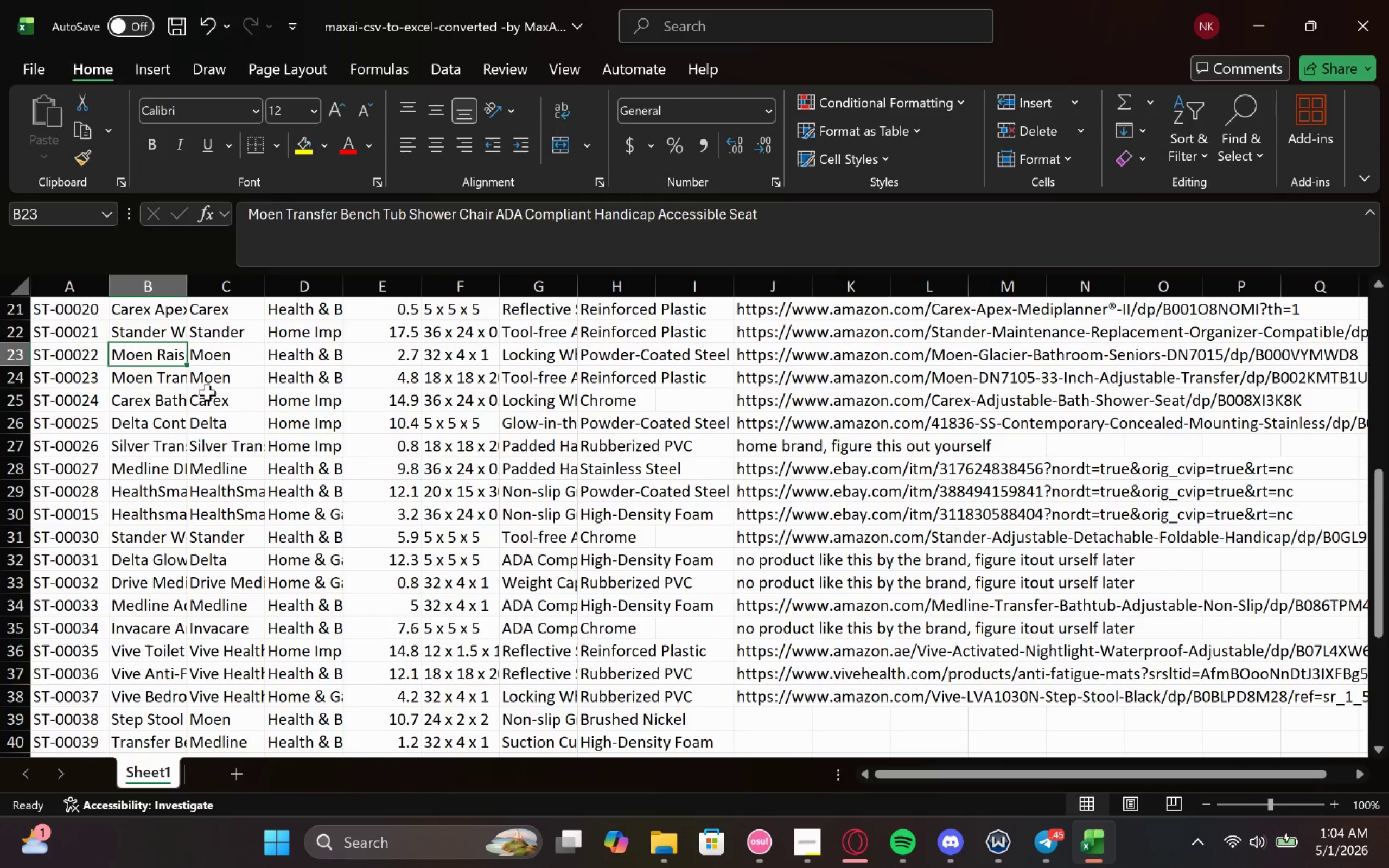 
key(ArrowUp)
 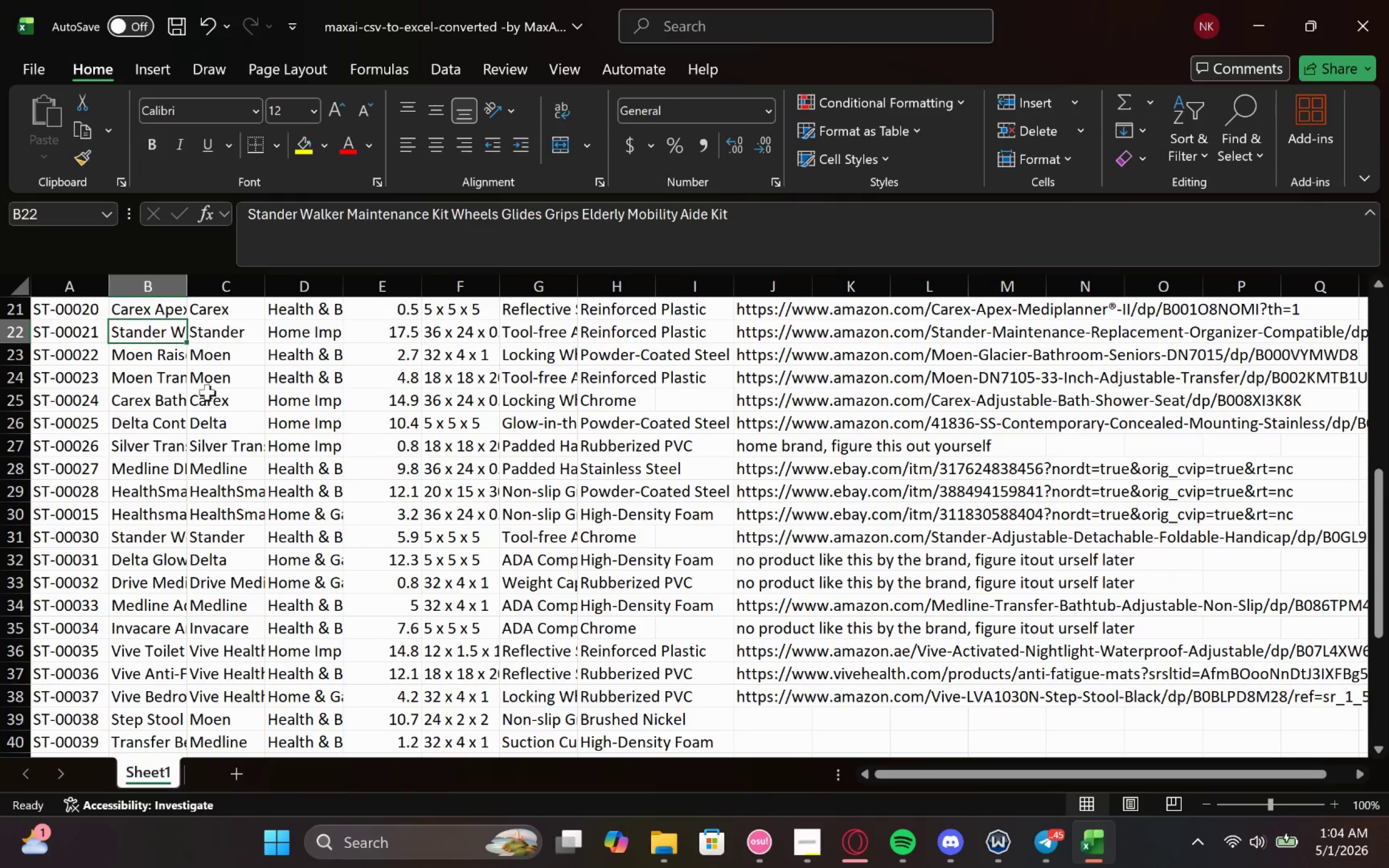 
key(ArrowUp)
 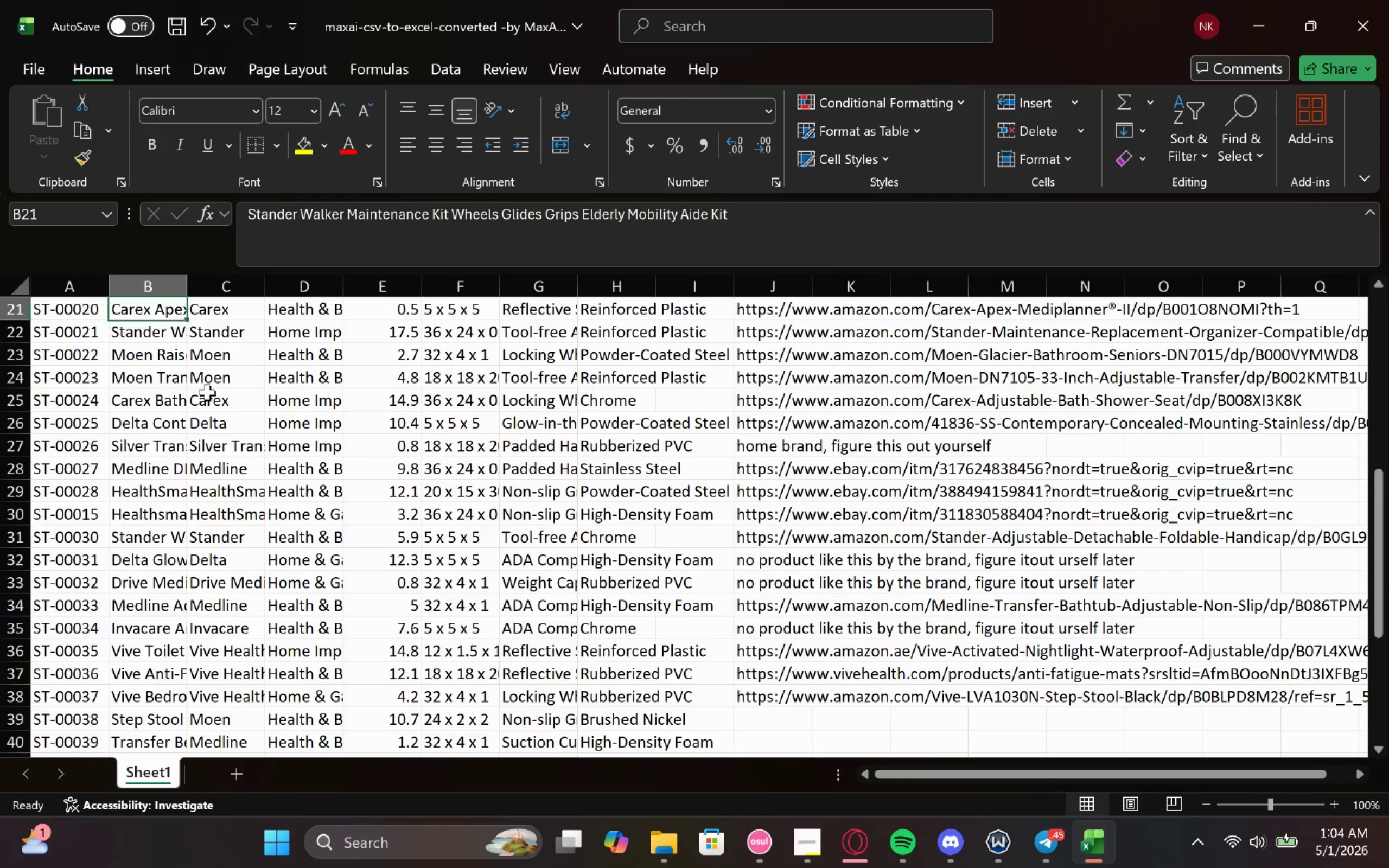 
key(ArrowUp)
 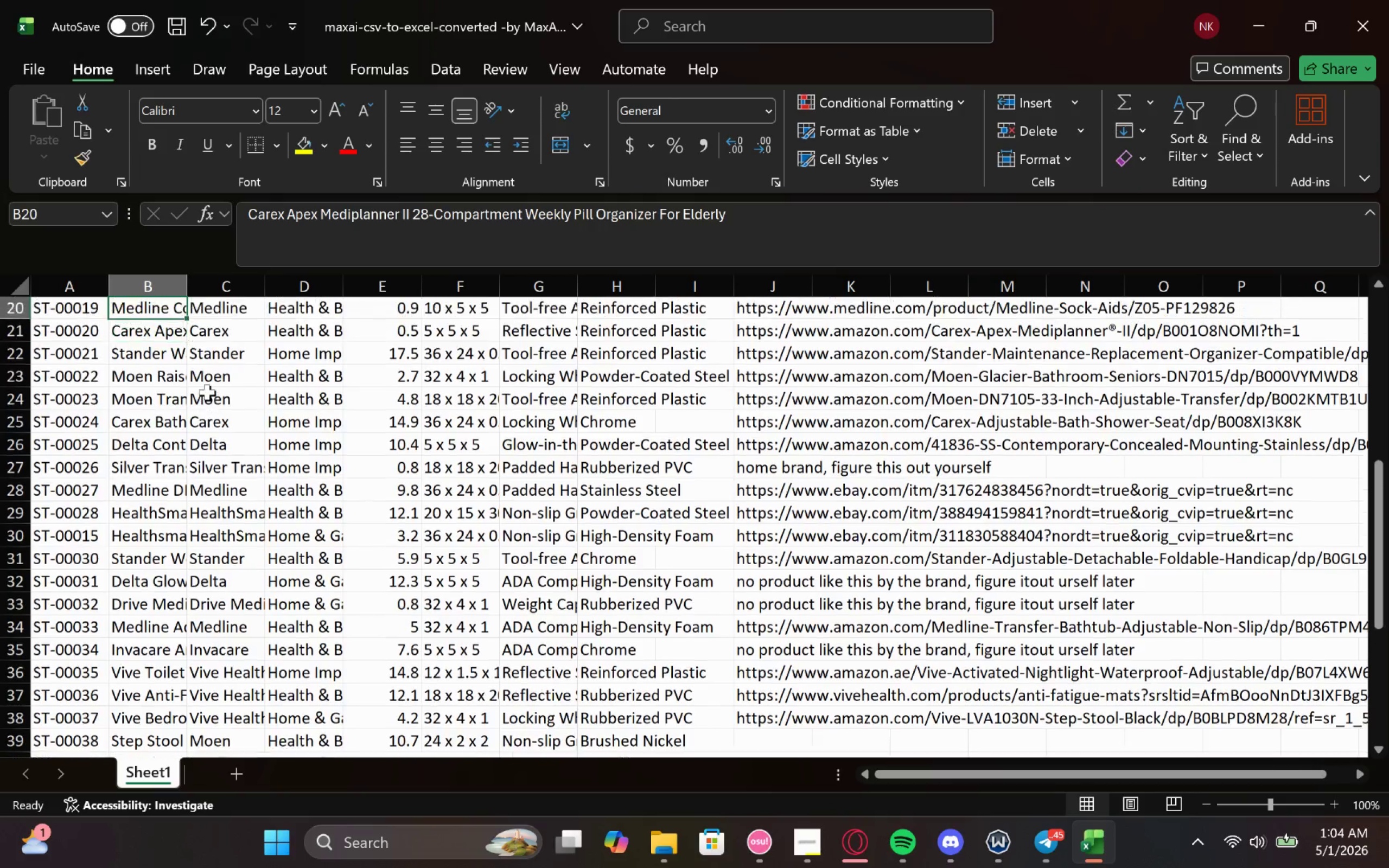 
key(ArrowUp)
 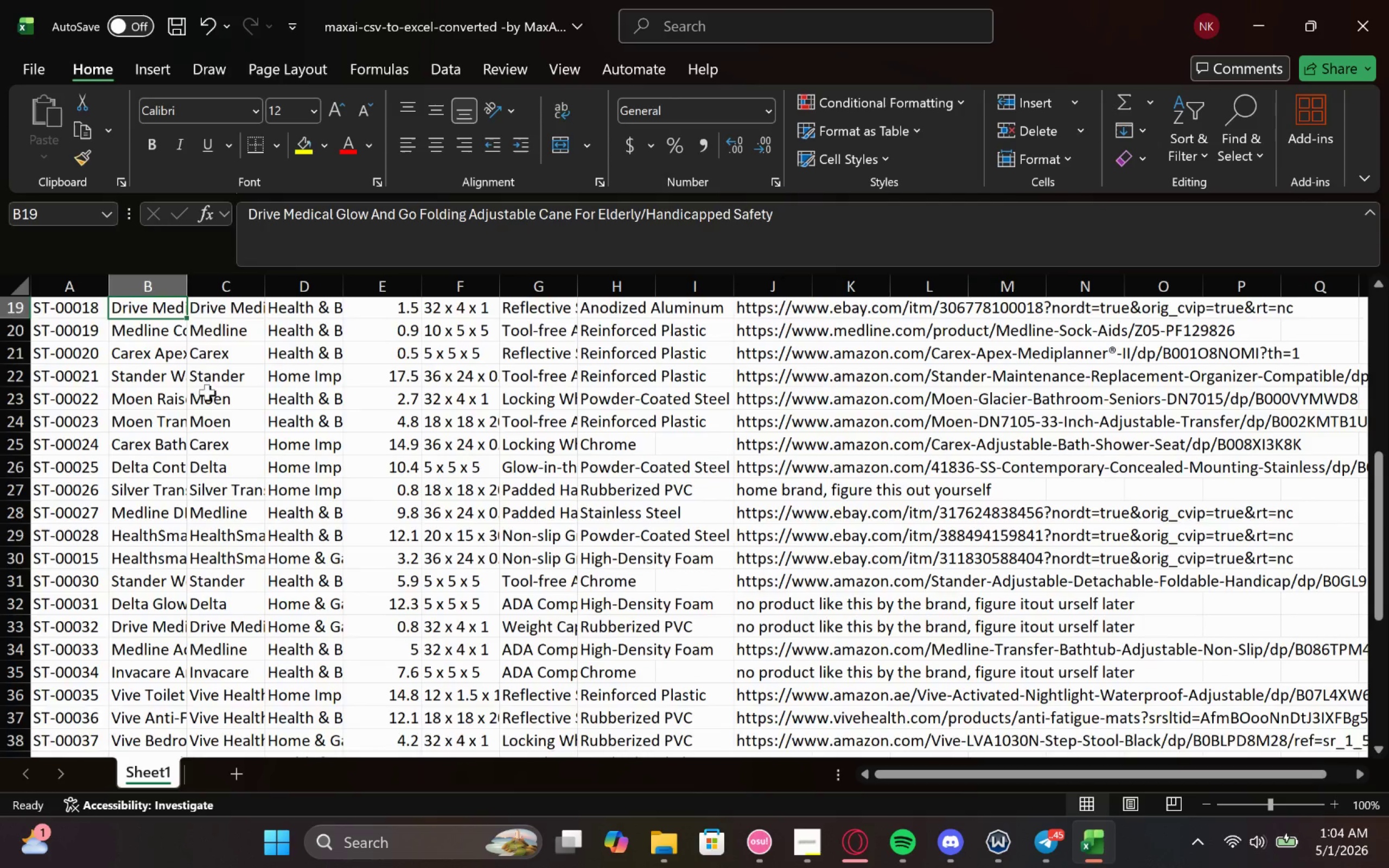 
key(ArrowUp)
 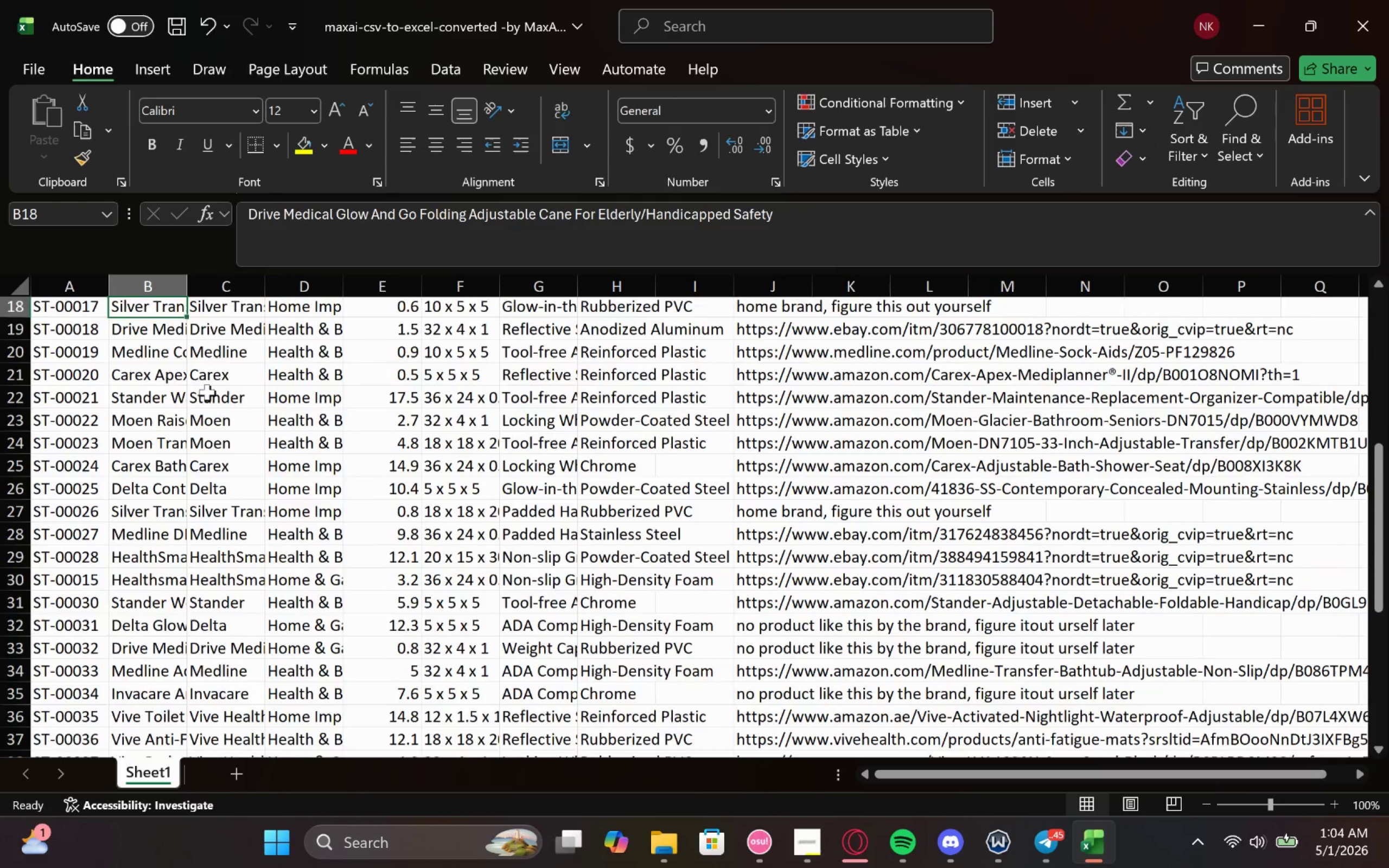 
key(ArrowUp)
 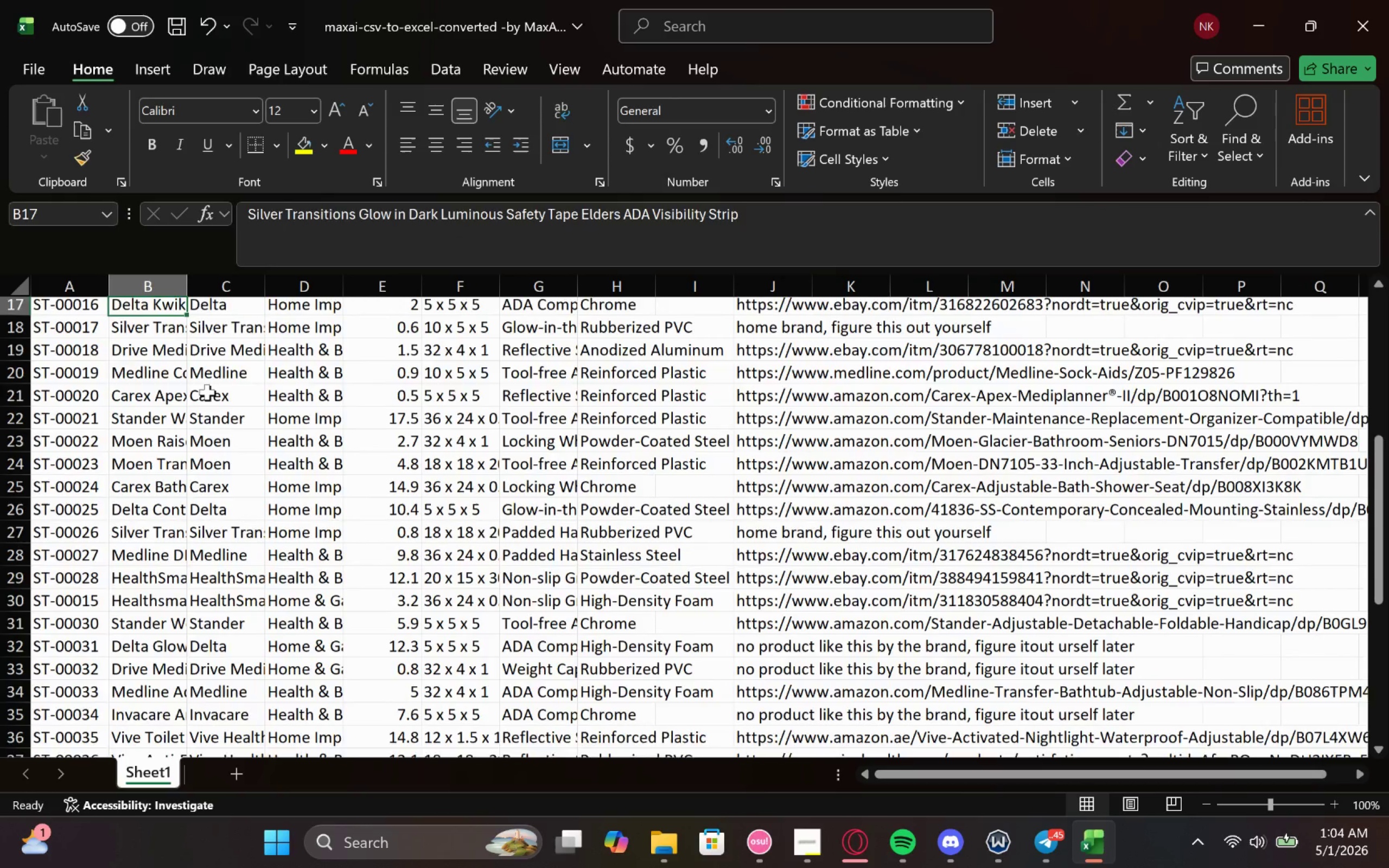 
key(ArrowUp)
 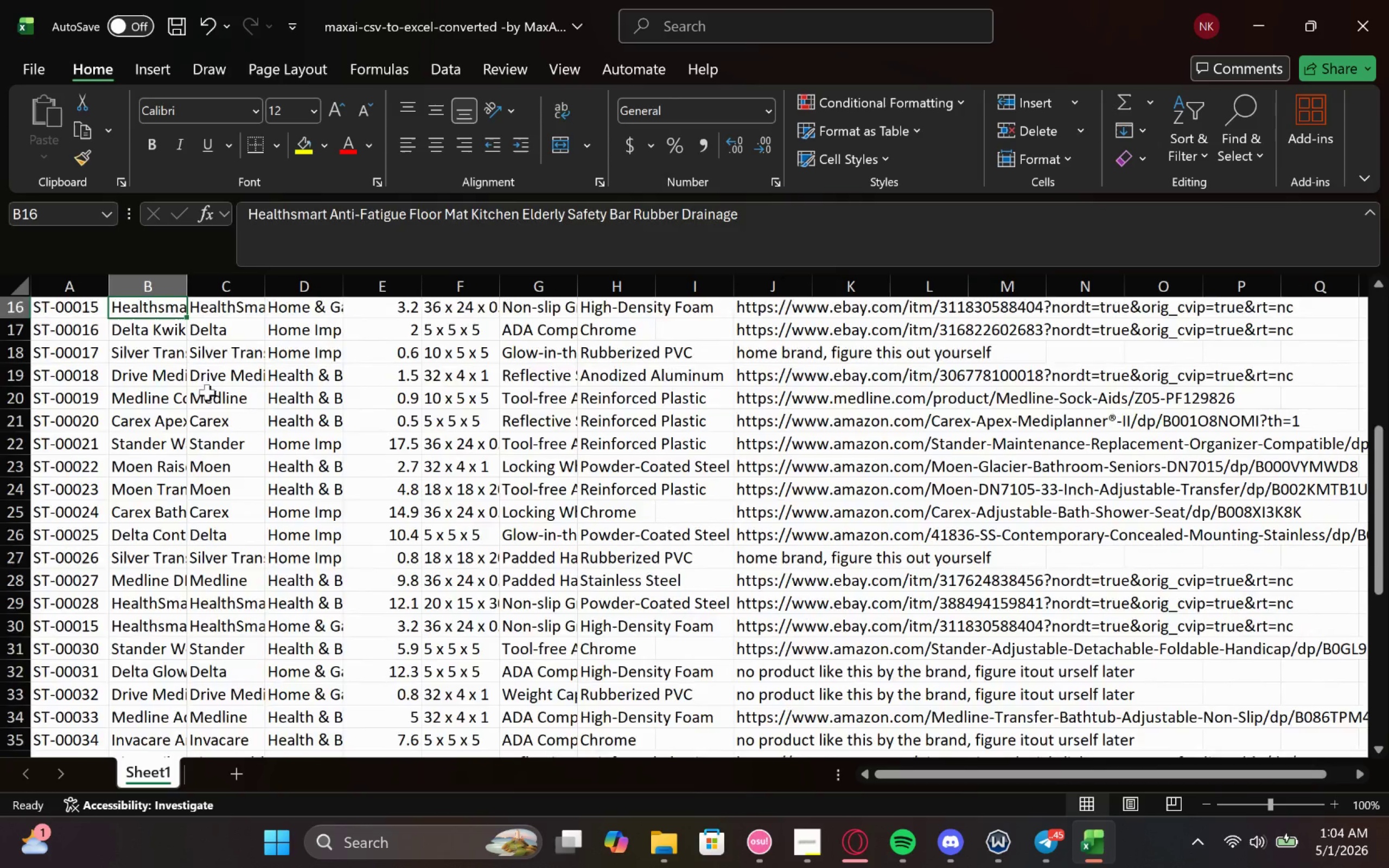 
key(ArrowUp)
 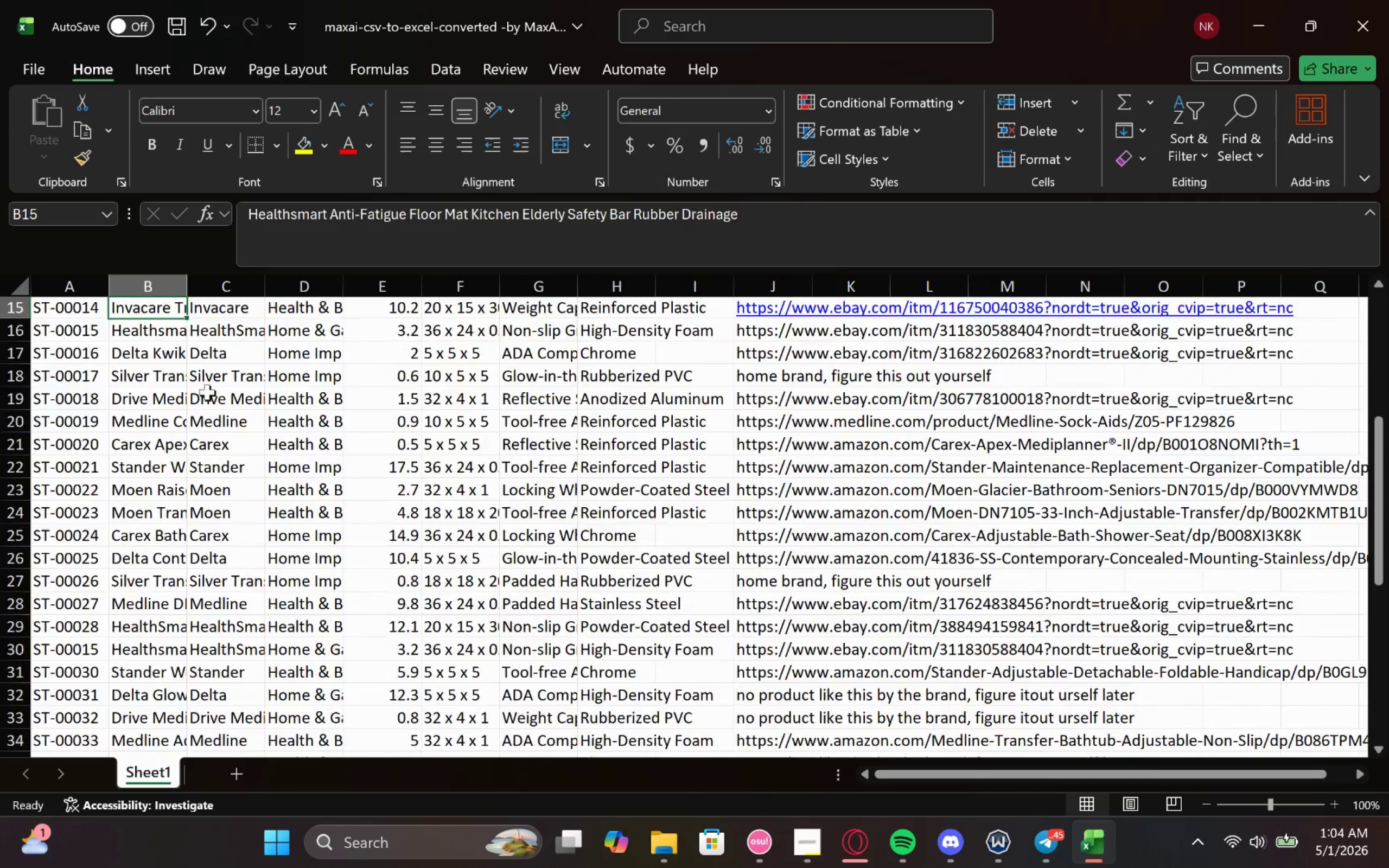 
key(ArrowUp)
 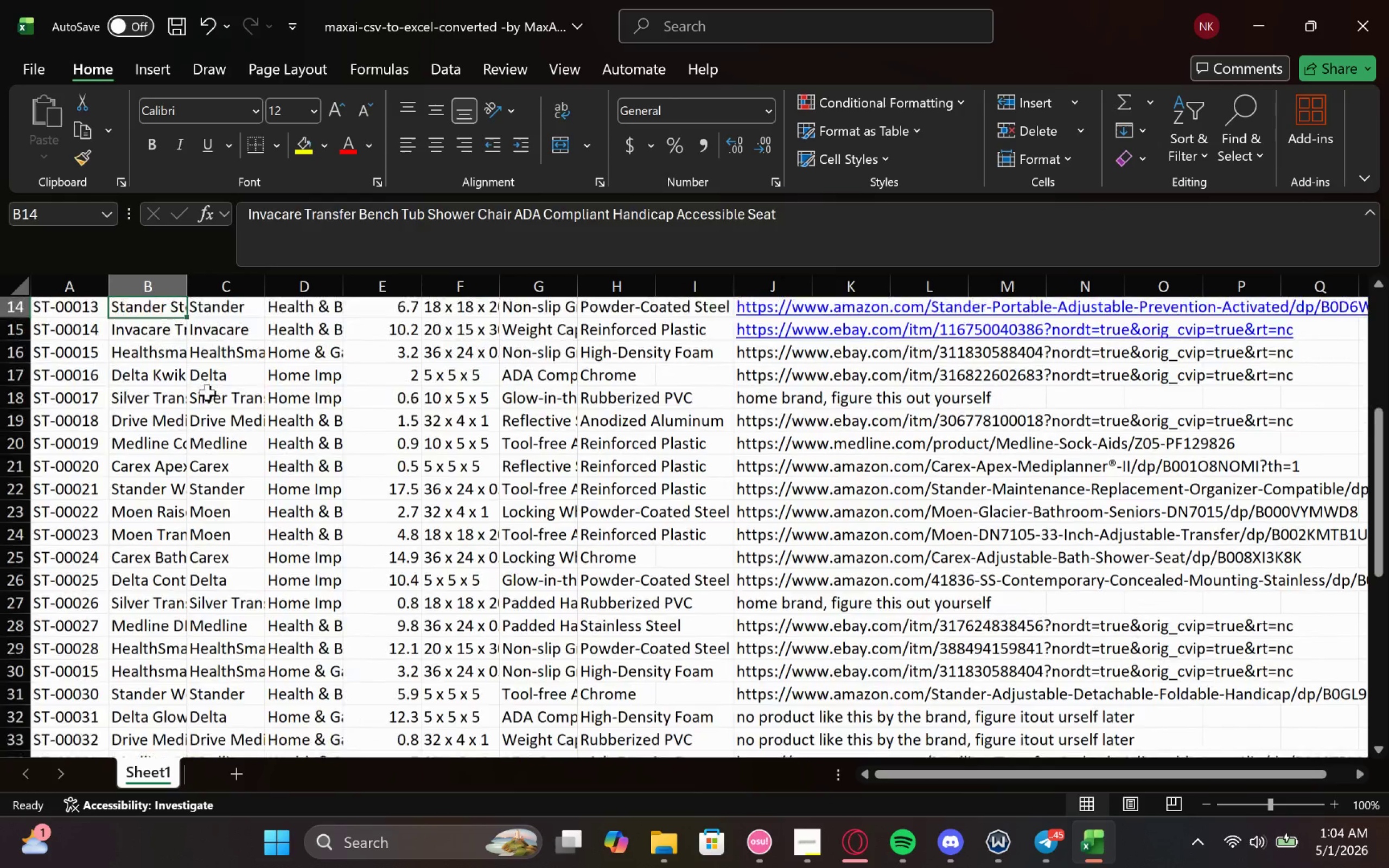 
key(ArrowUp)
 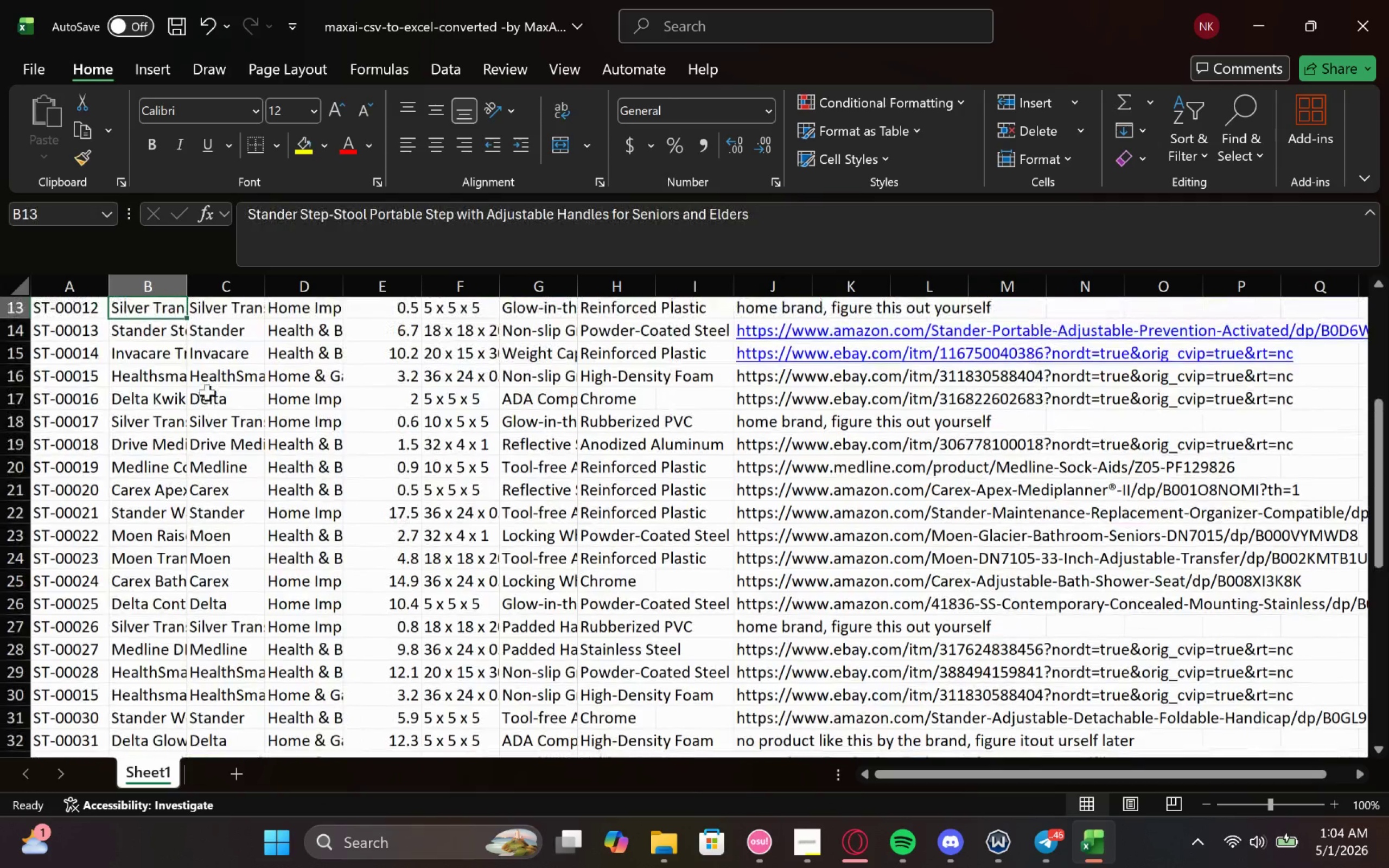 
hold_key(key=ArrowDown, duration=0.65)
 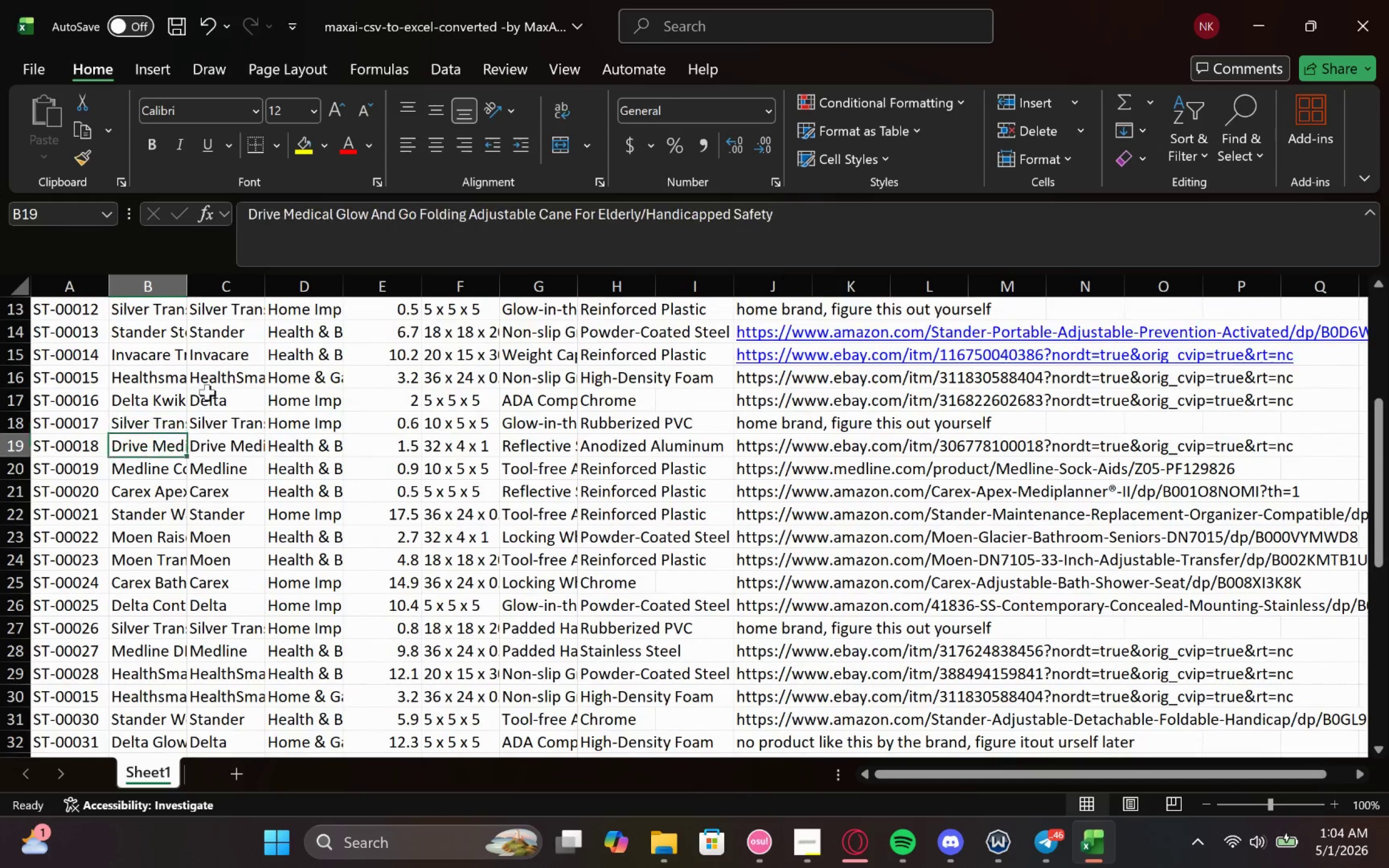 
key(ArrowDown)
 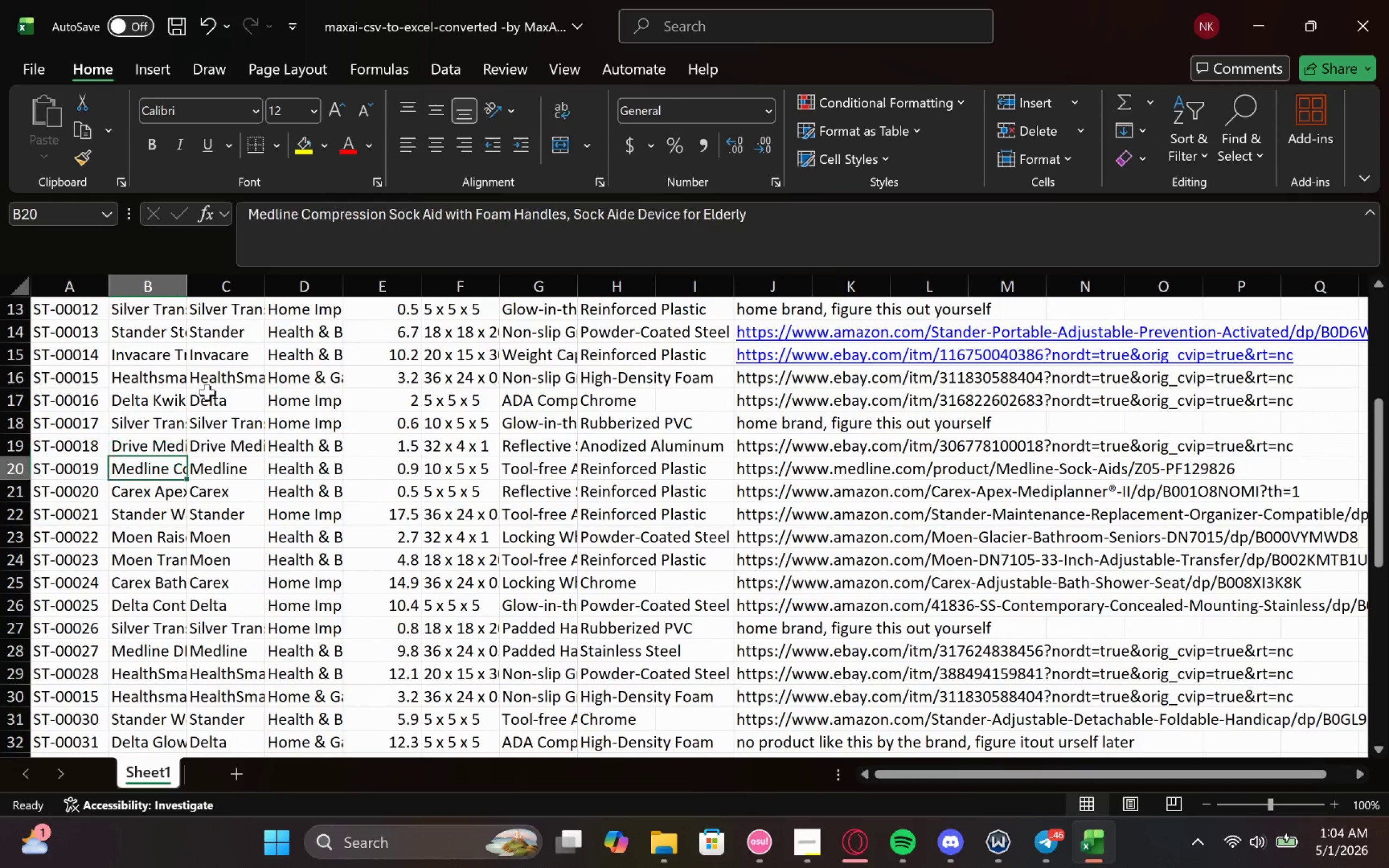 
key(ArrowDown)
 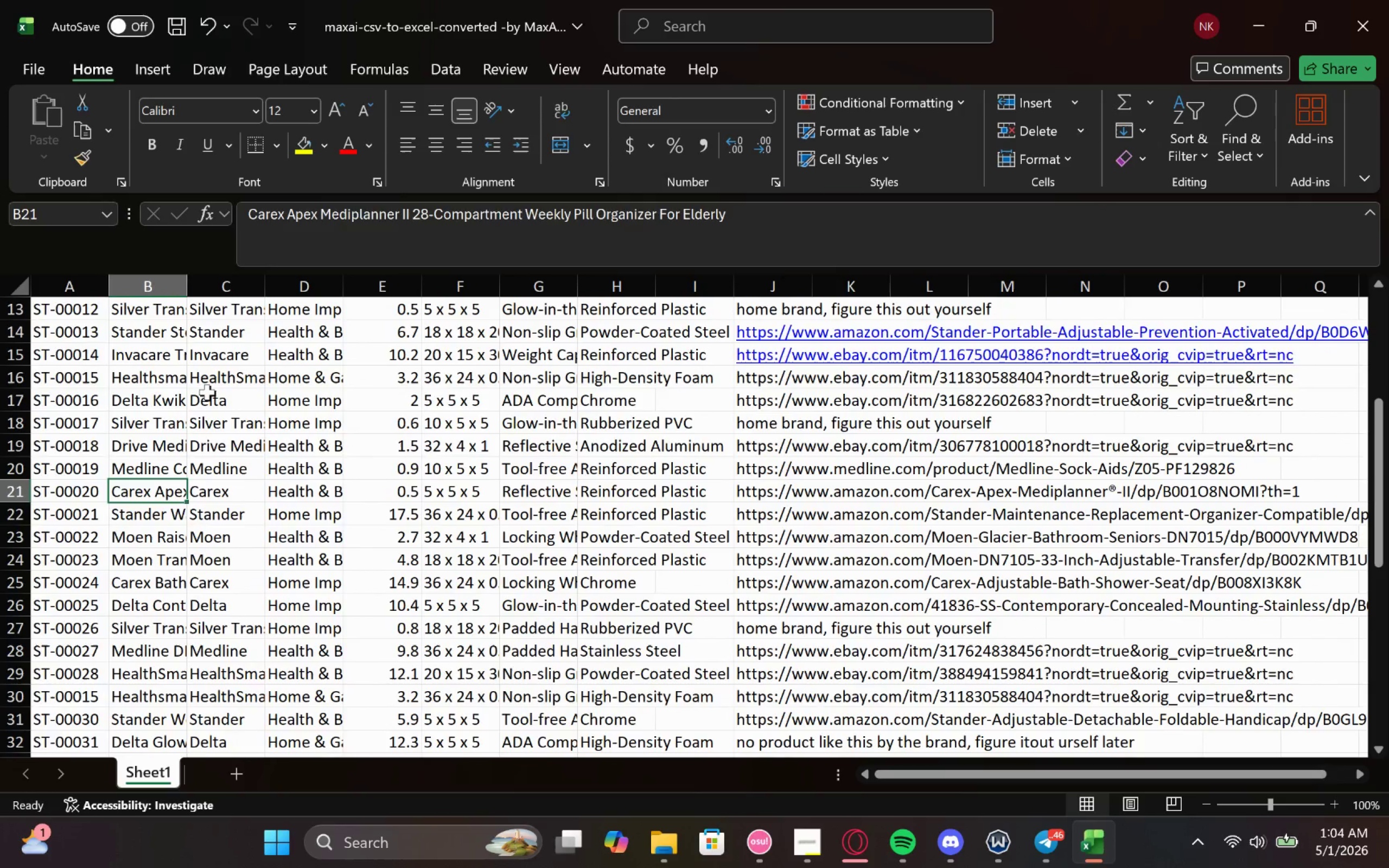 
key(ArrowDown)
 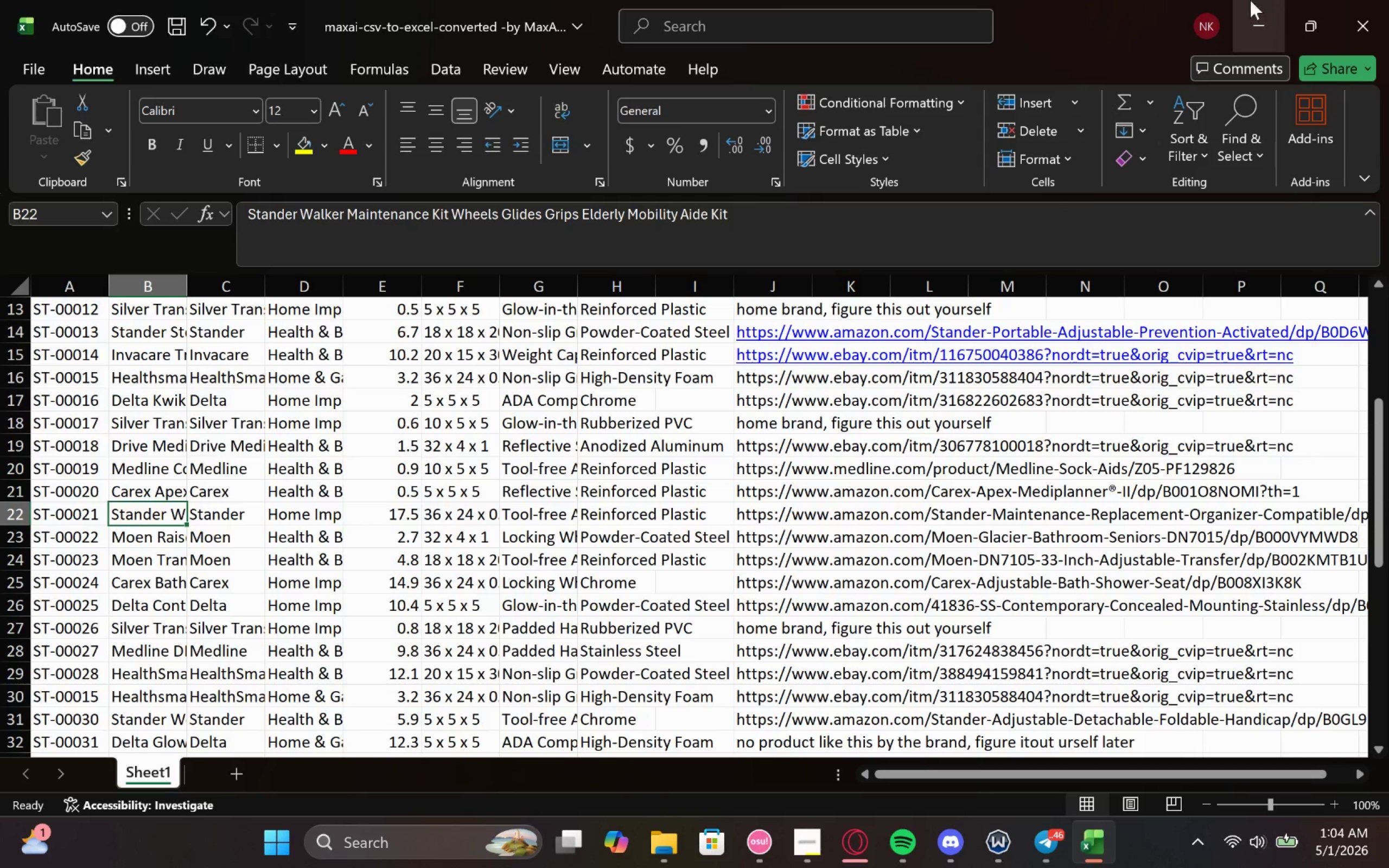 
left_click([1275, 13])
 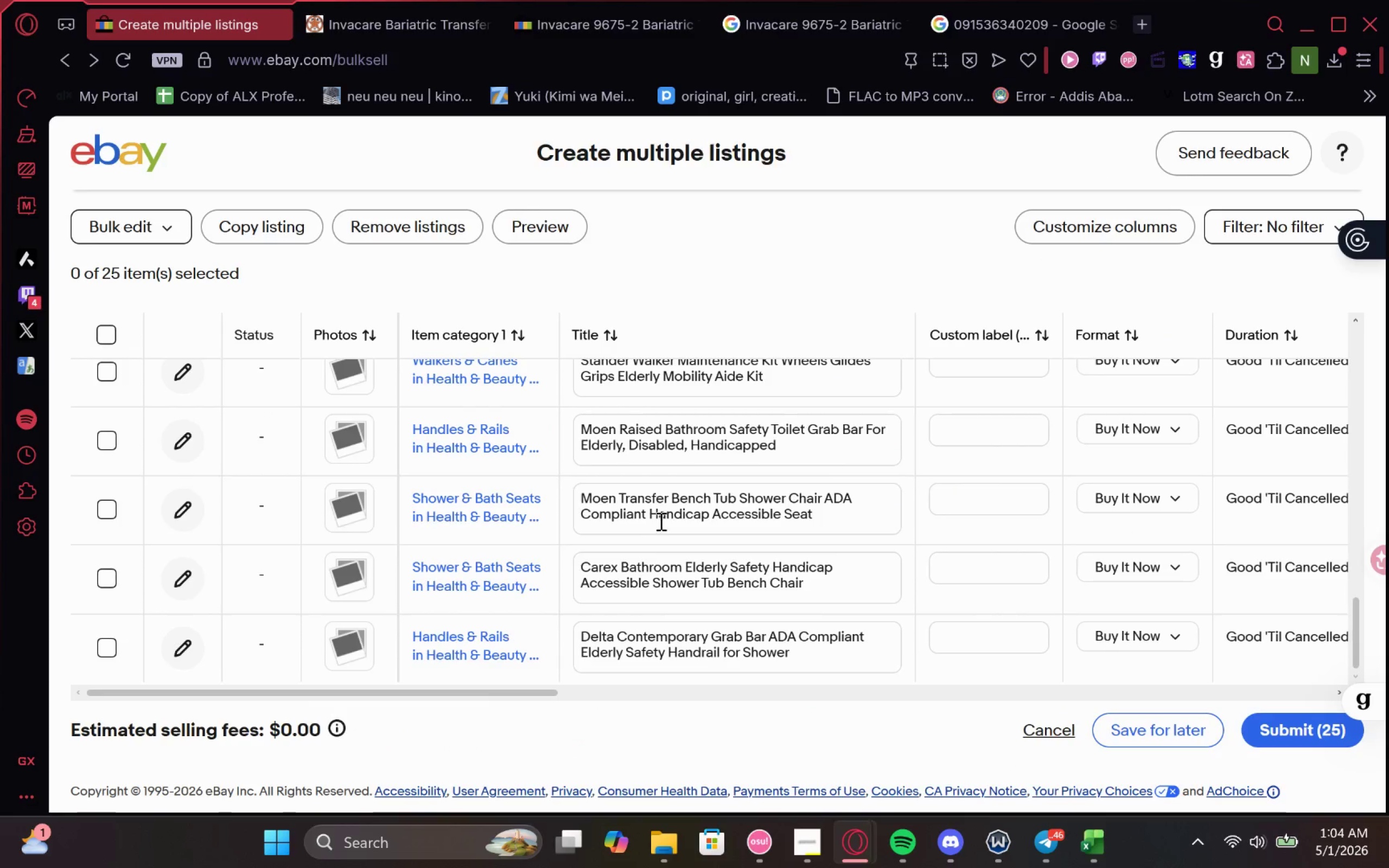 
scroll: coordinate [668, 452], scroll_direction: none, amount: 0.0
 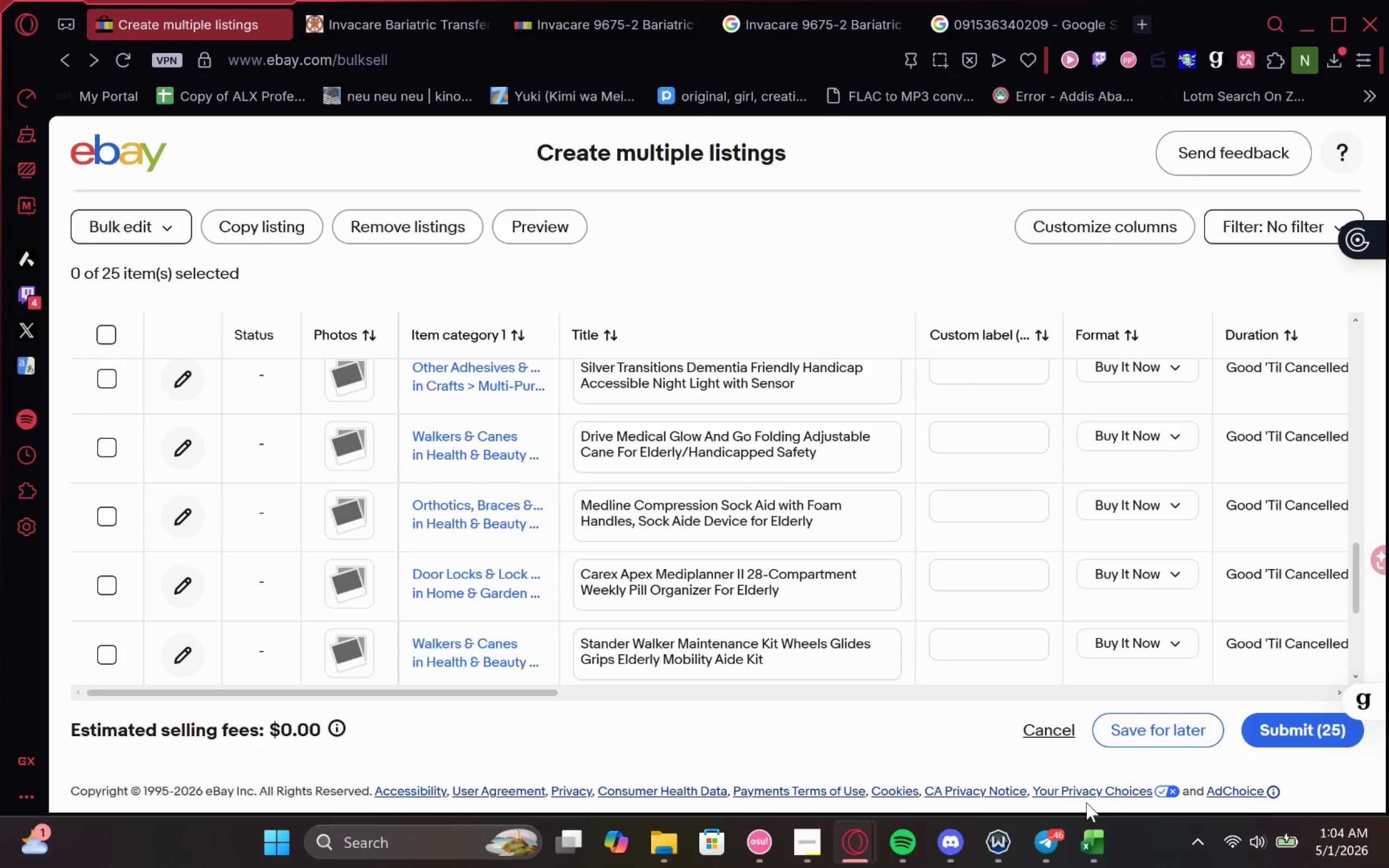 
mouse_move([1107, 789])
 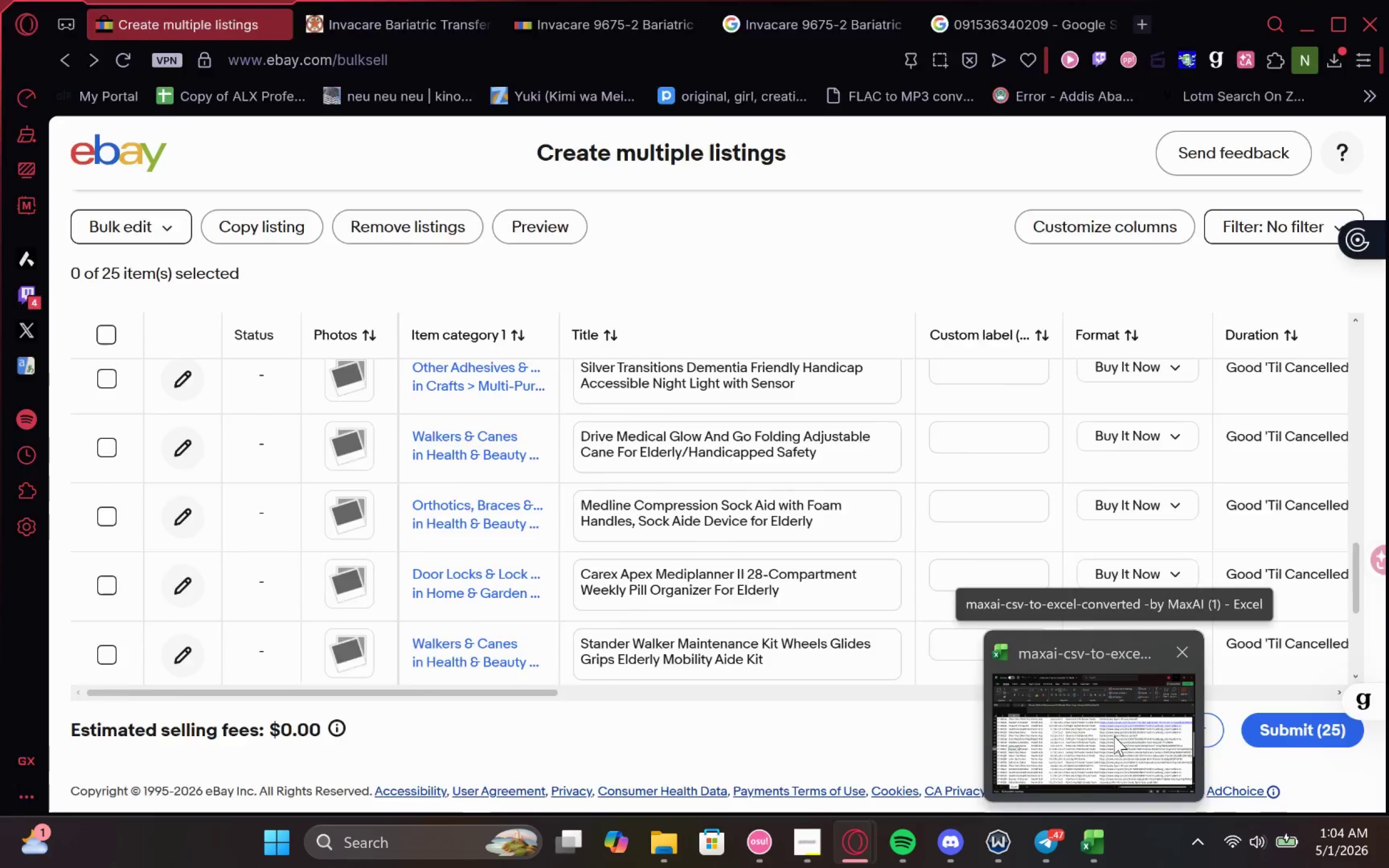 
wait(6.51)
 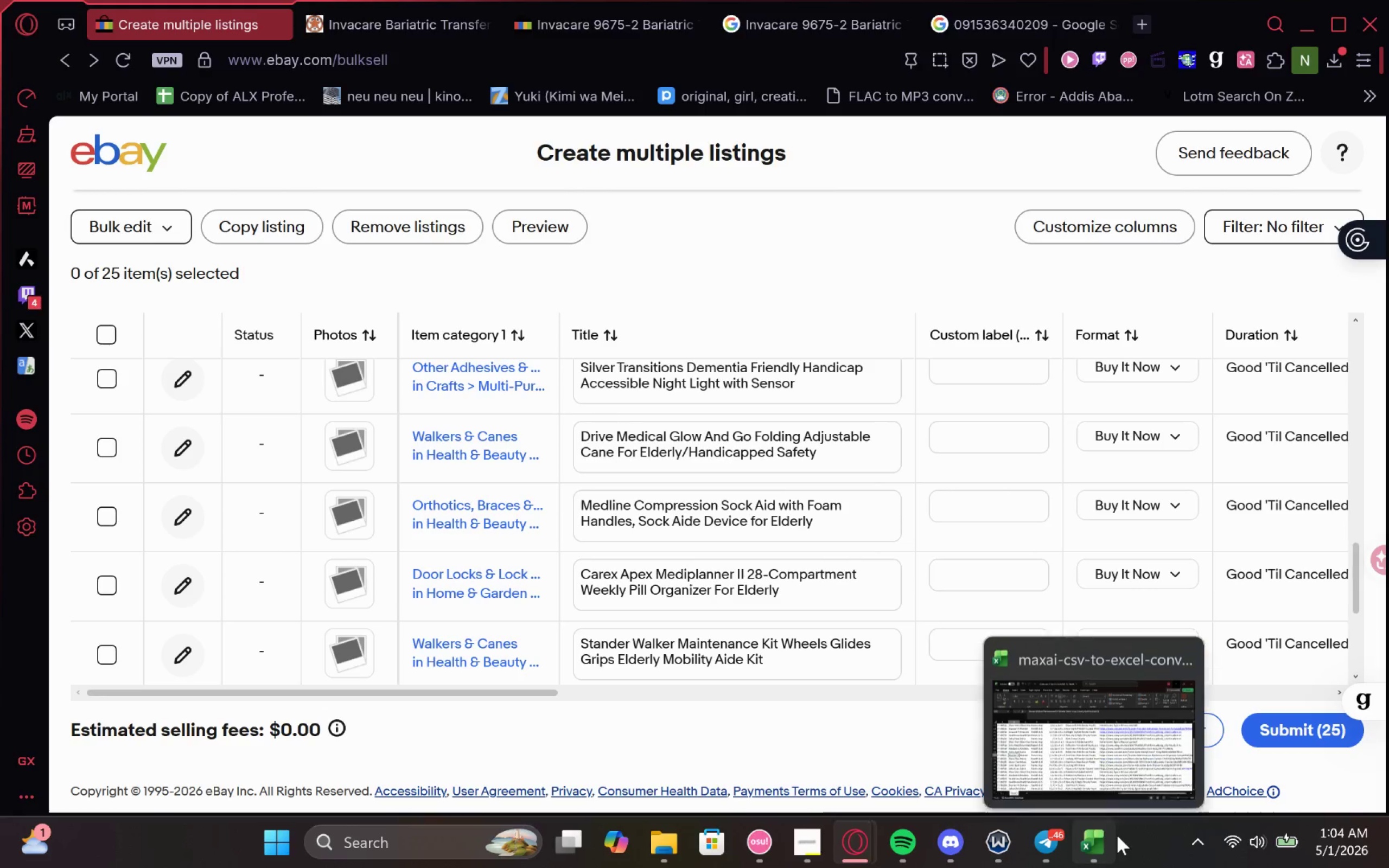 
left_click([1114, 735])
 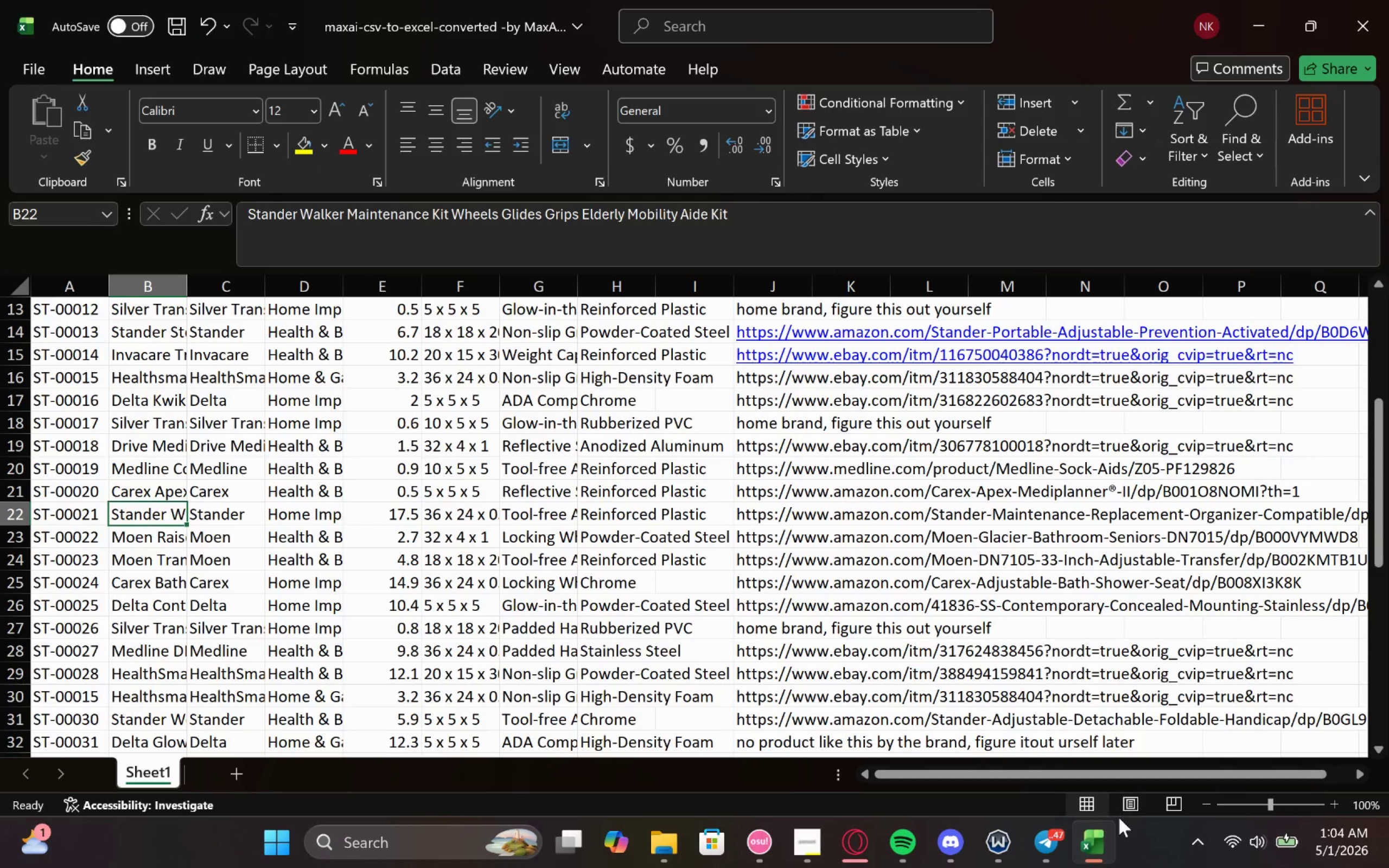 
left_click([1114, 843])
 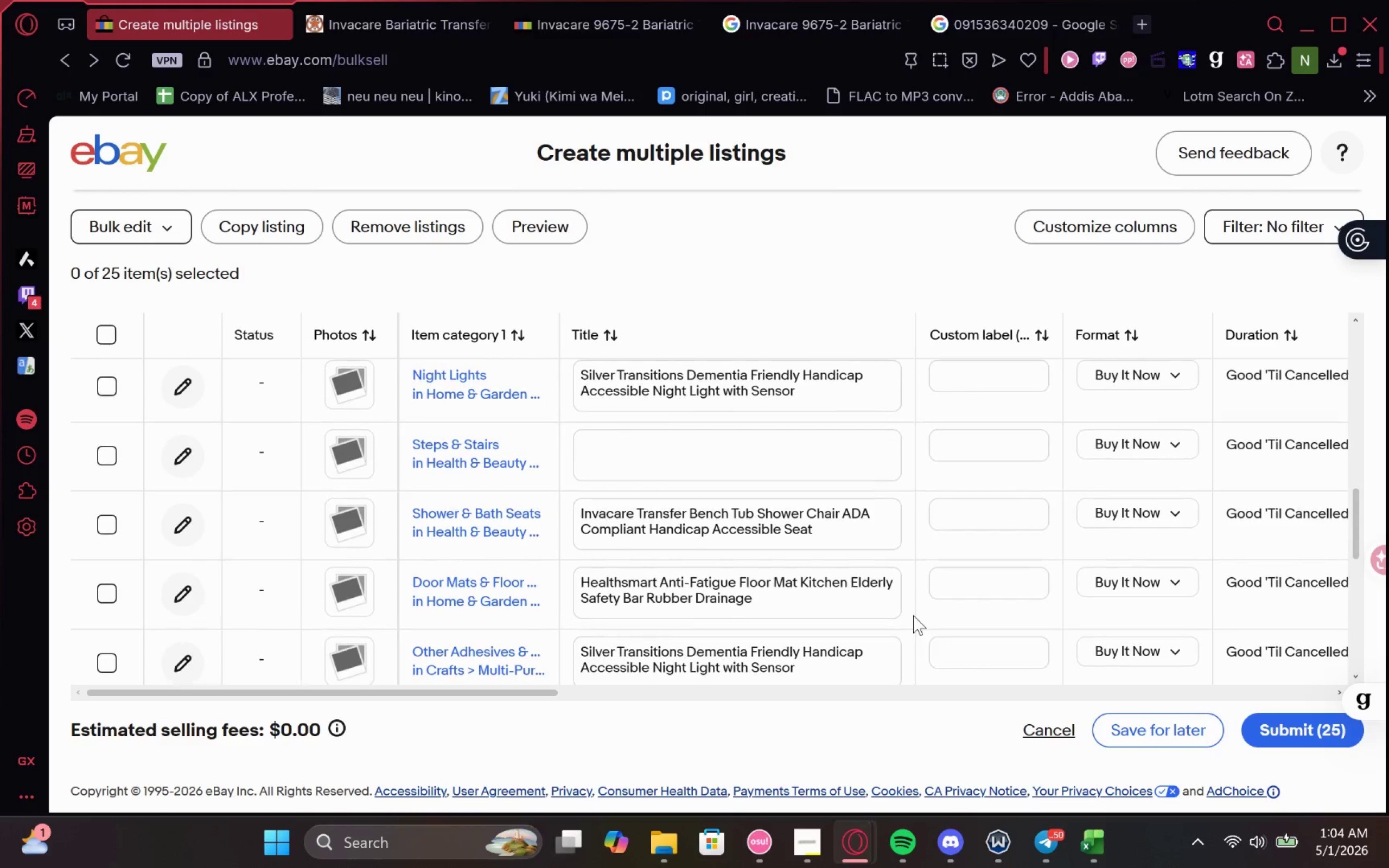 
wait(7.39)
 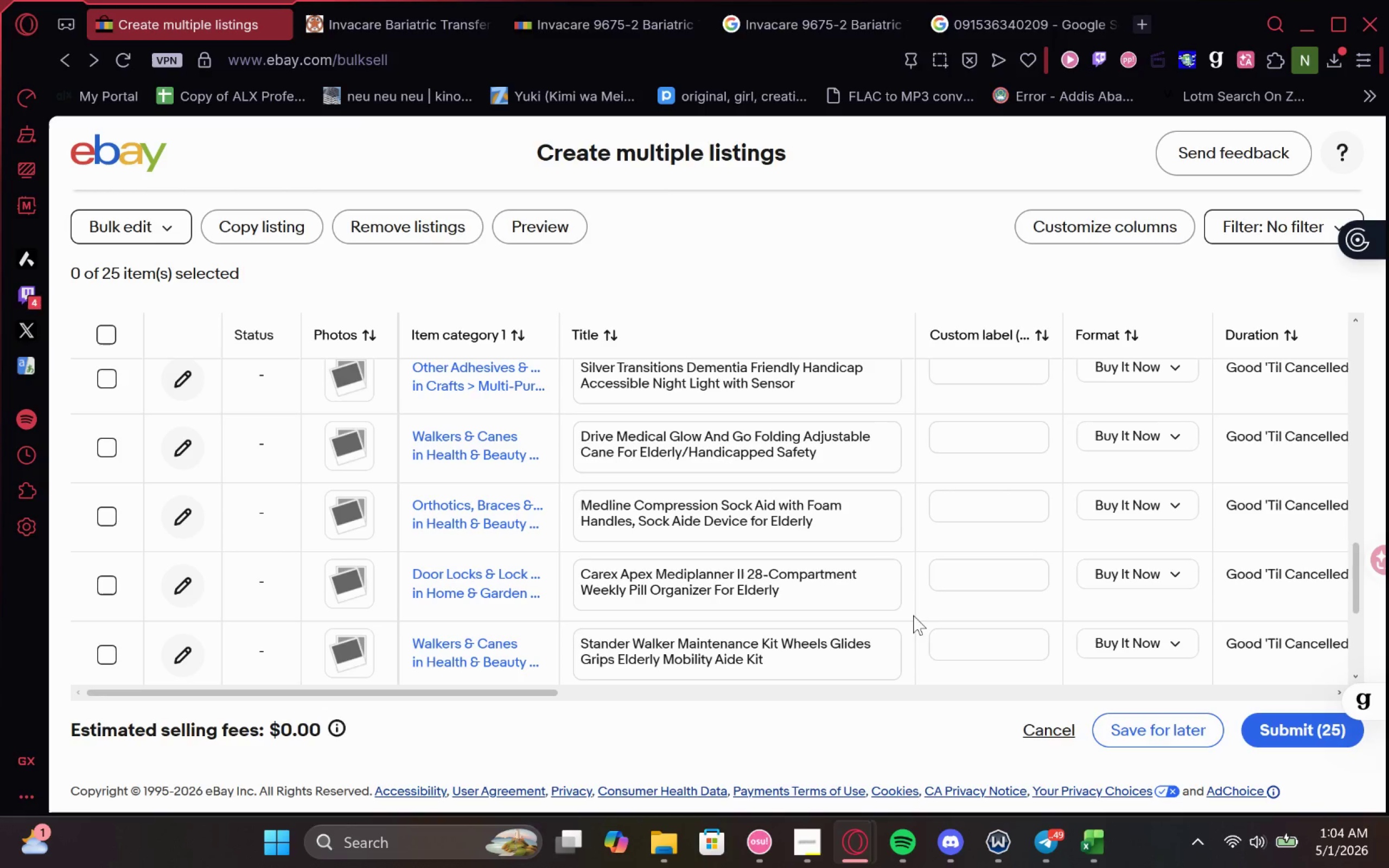 
left_click([1093, 843])
 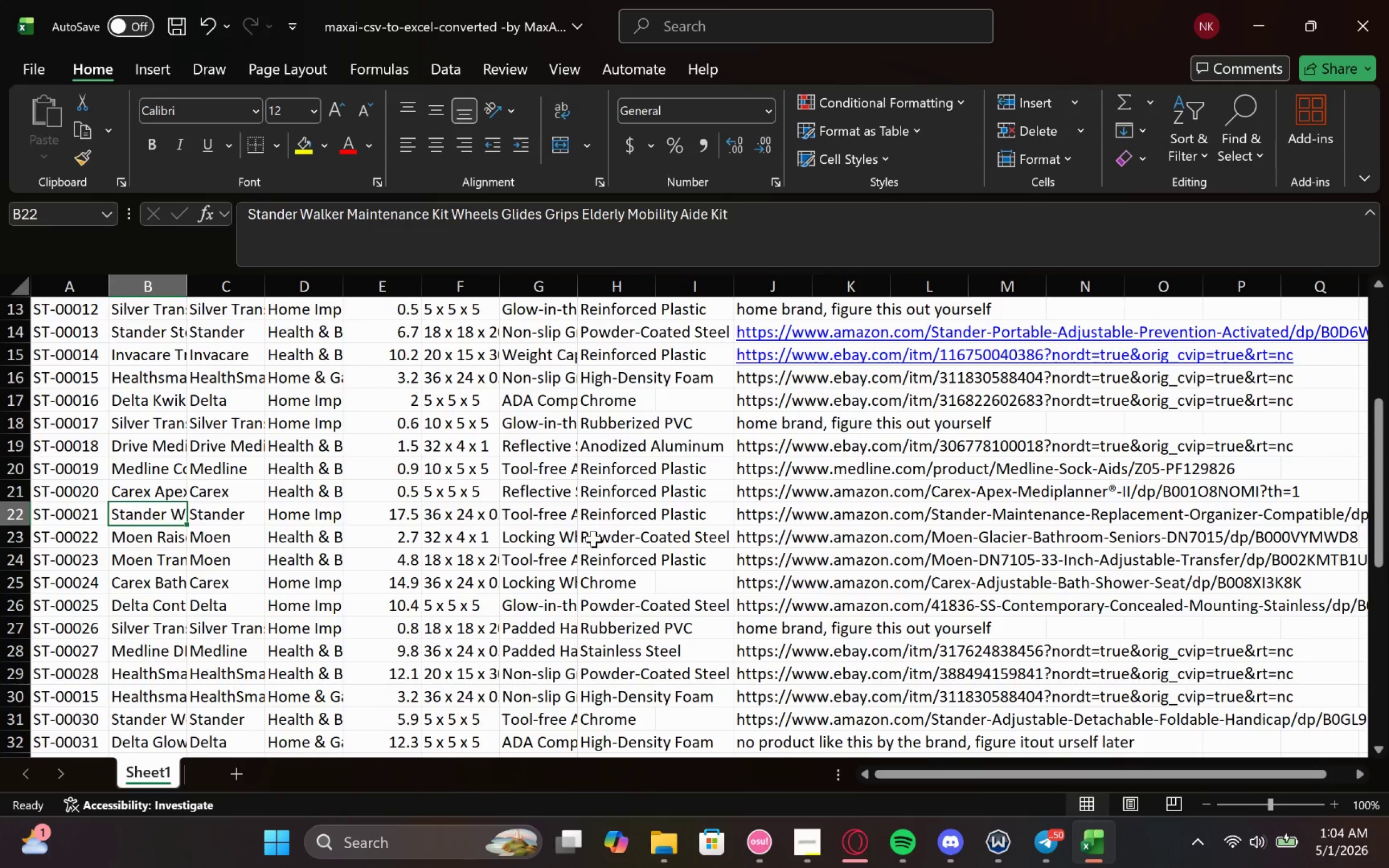 
key(ArrowUp)
 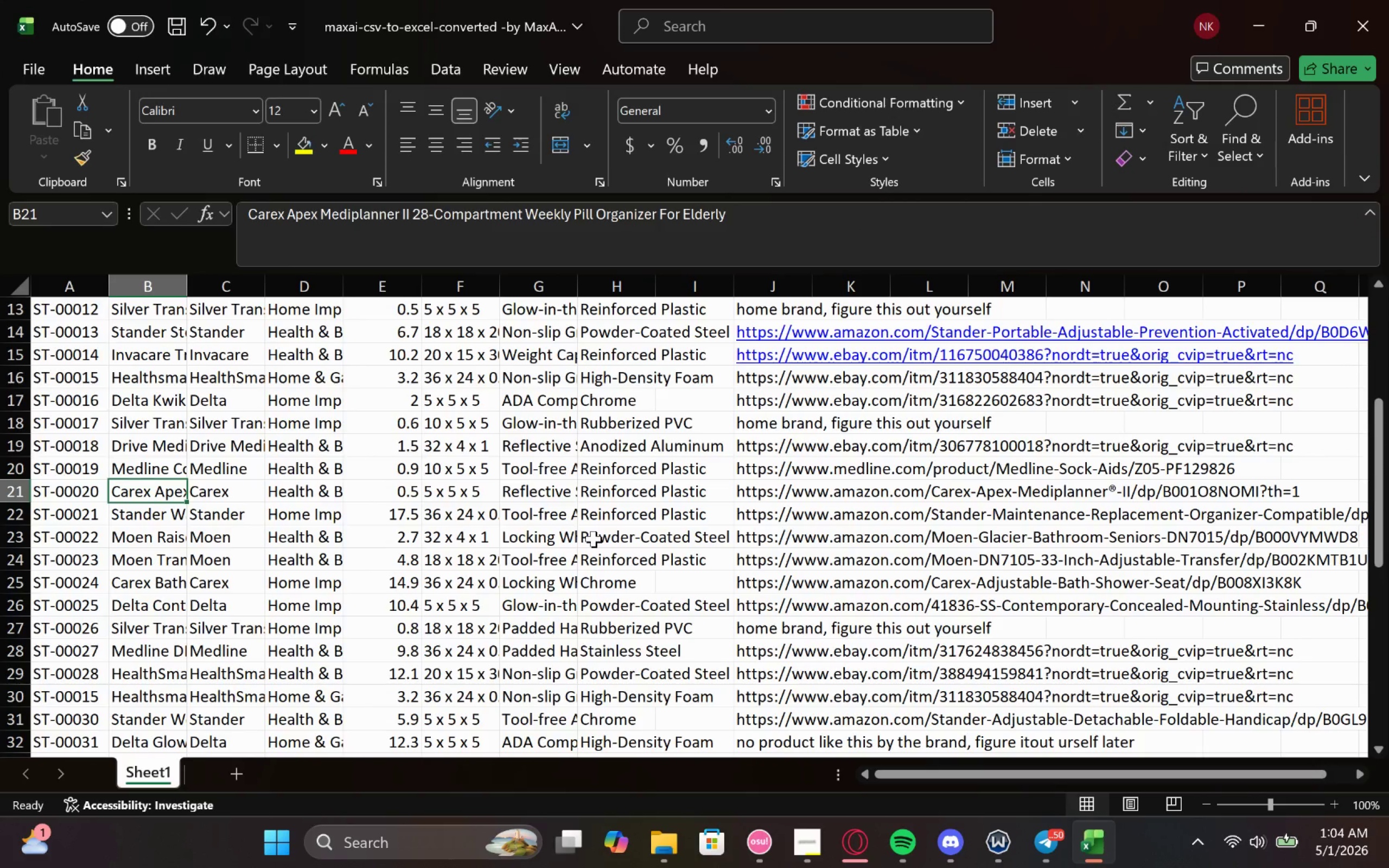 
key(ArrowUp)
 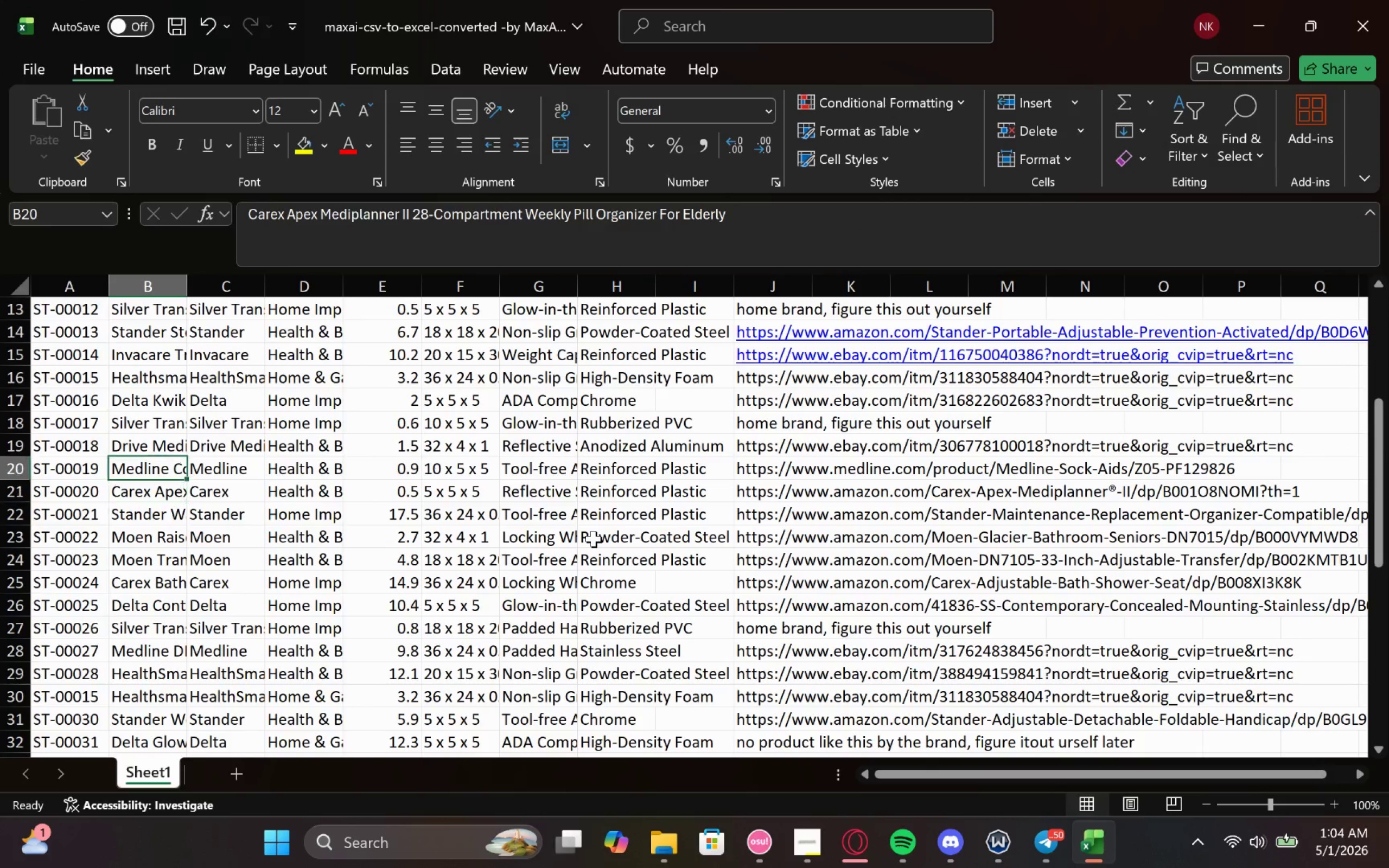 
key(ArrowUp)
 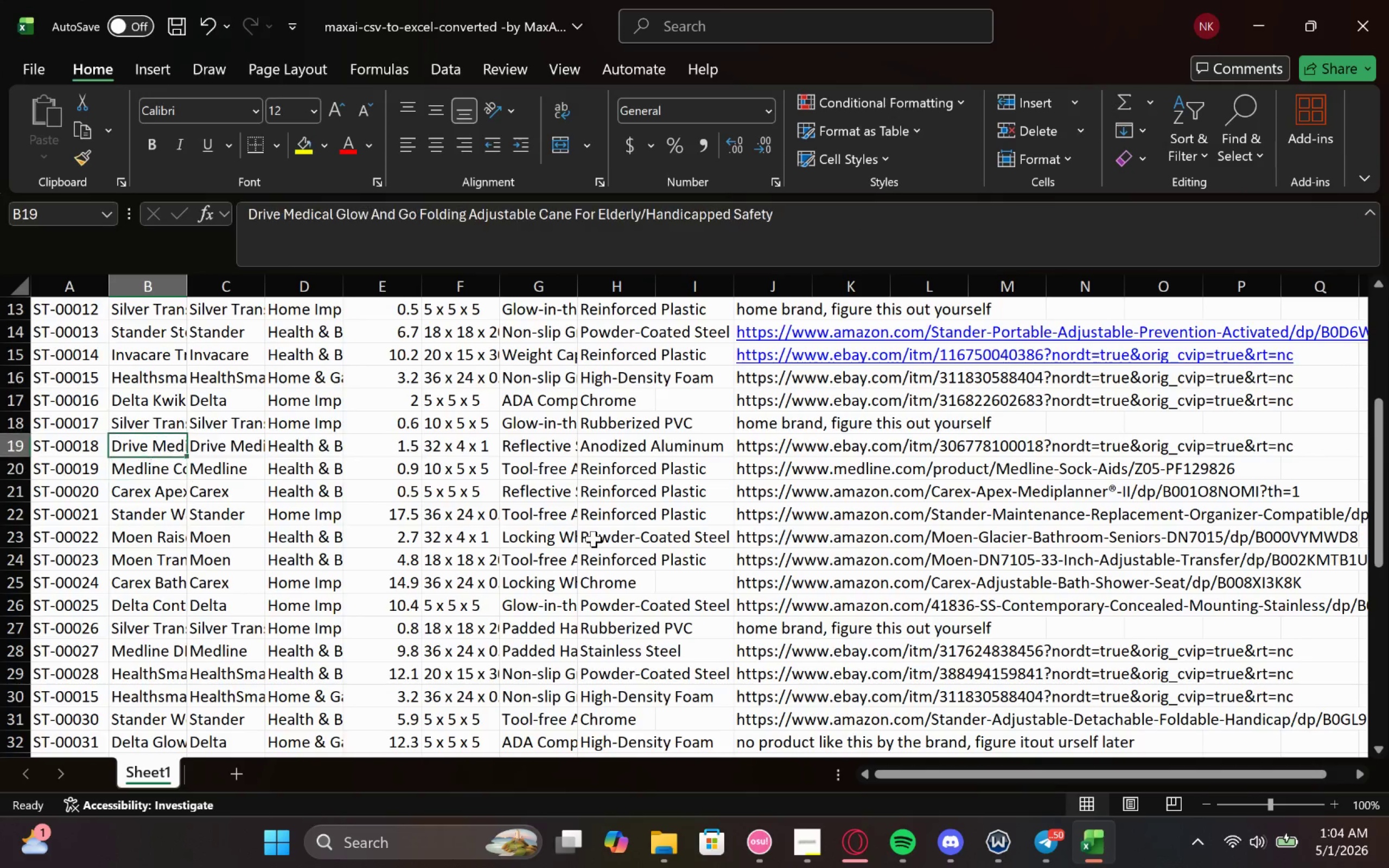 
key(ArrowUp)
 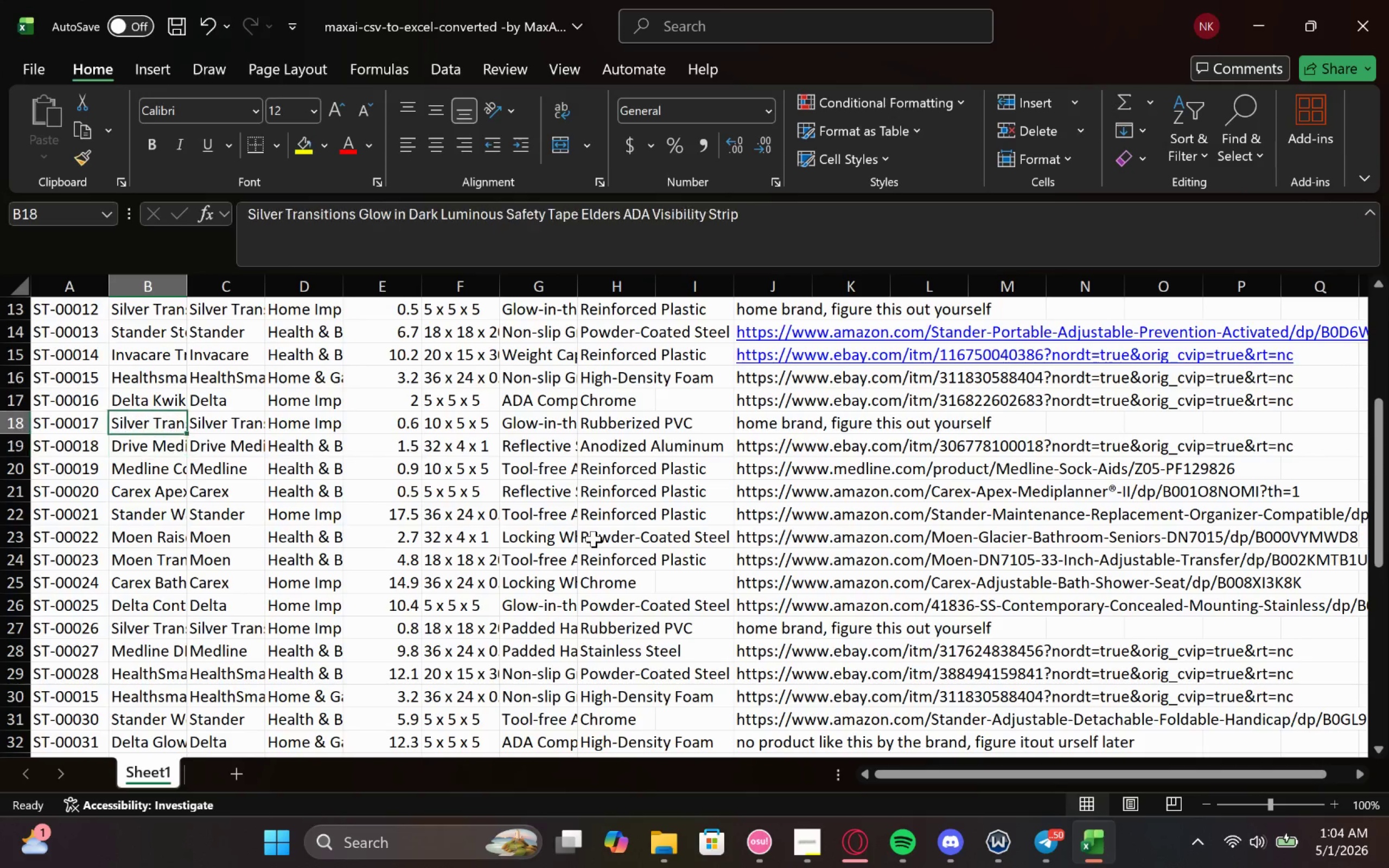 
key(ArrowUp)
 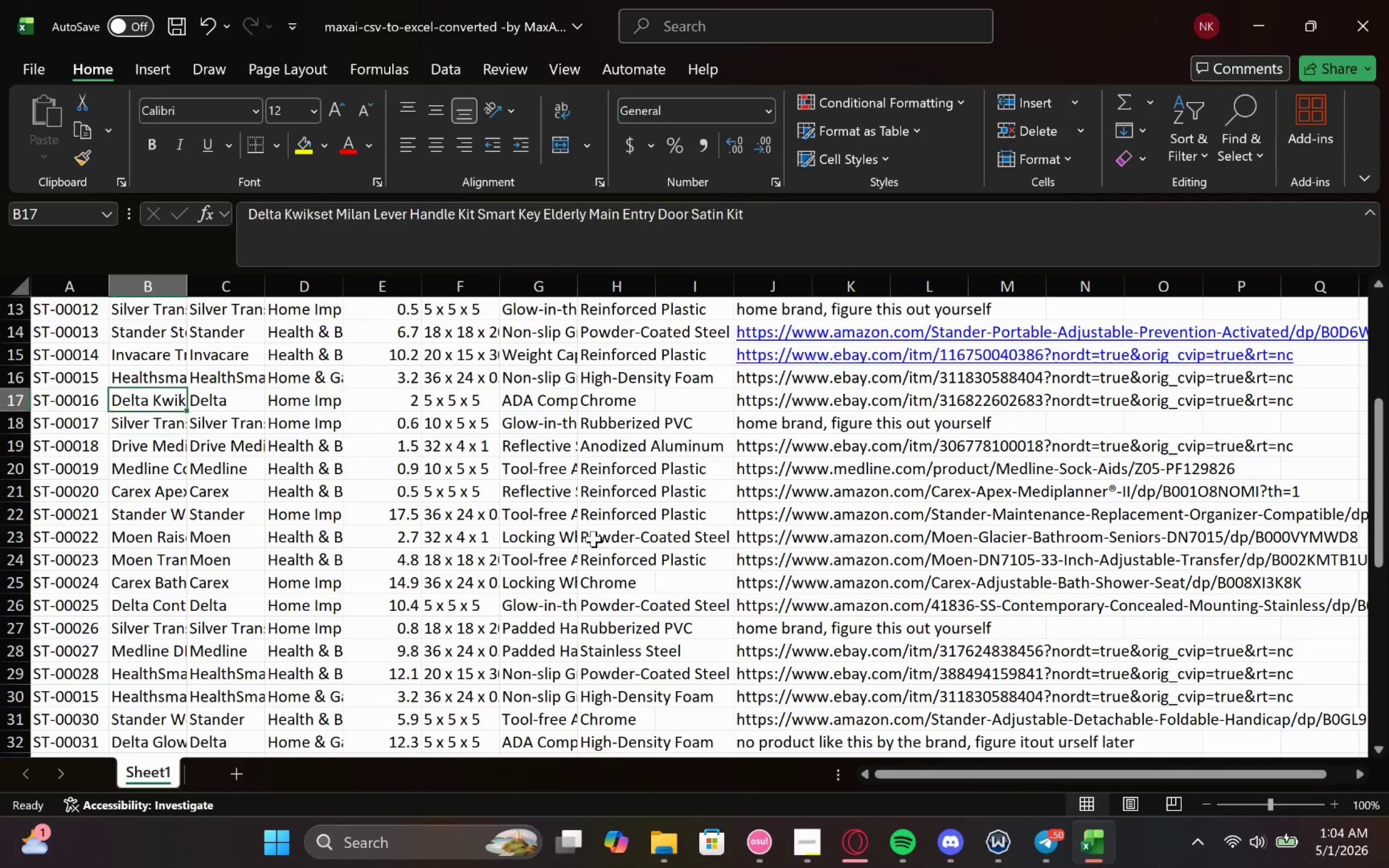 
key(ArrowUp)
 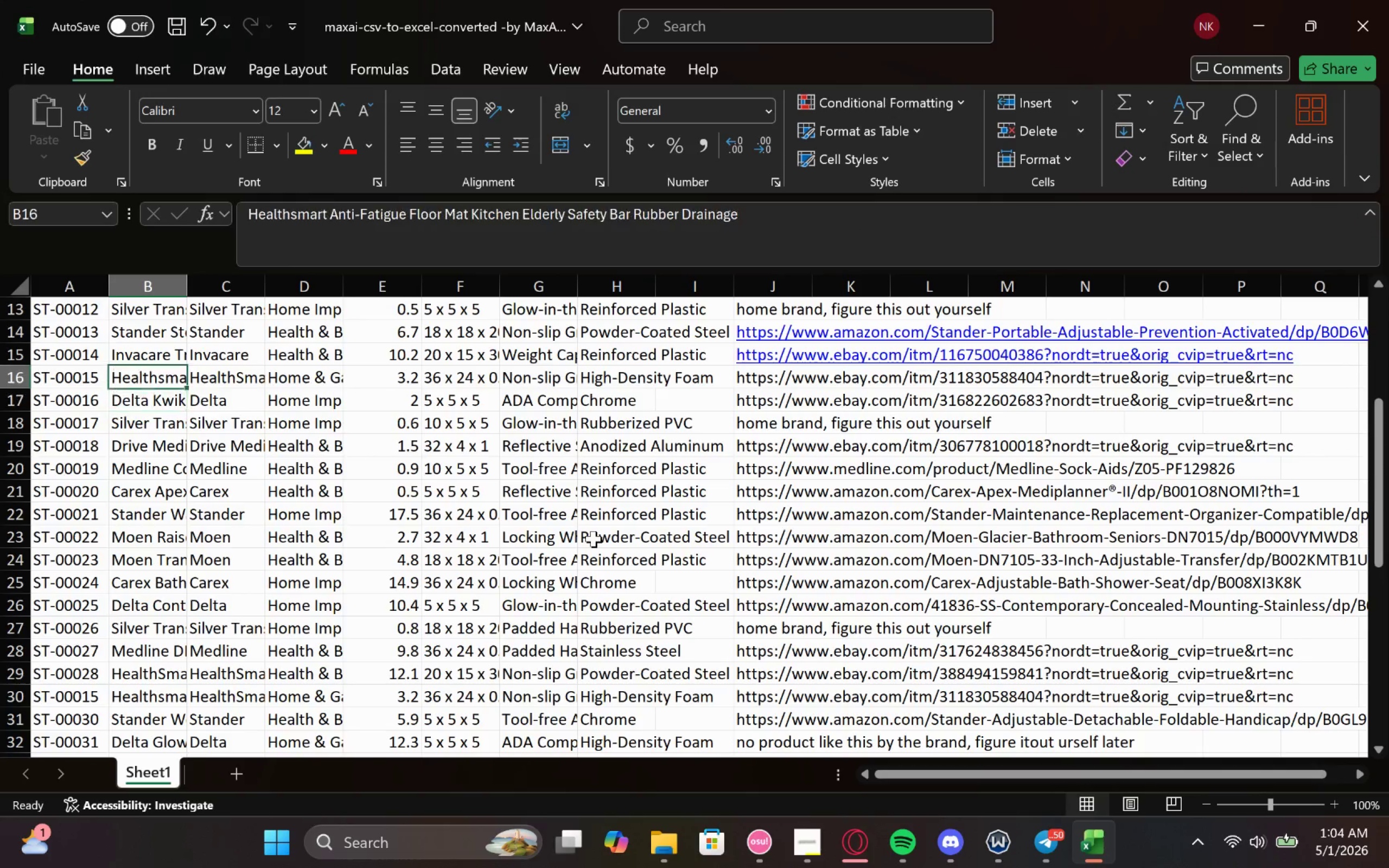 
key(ArrowUp)
 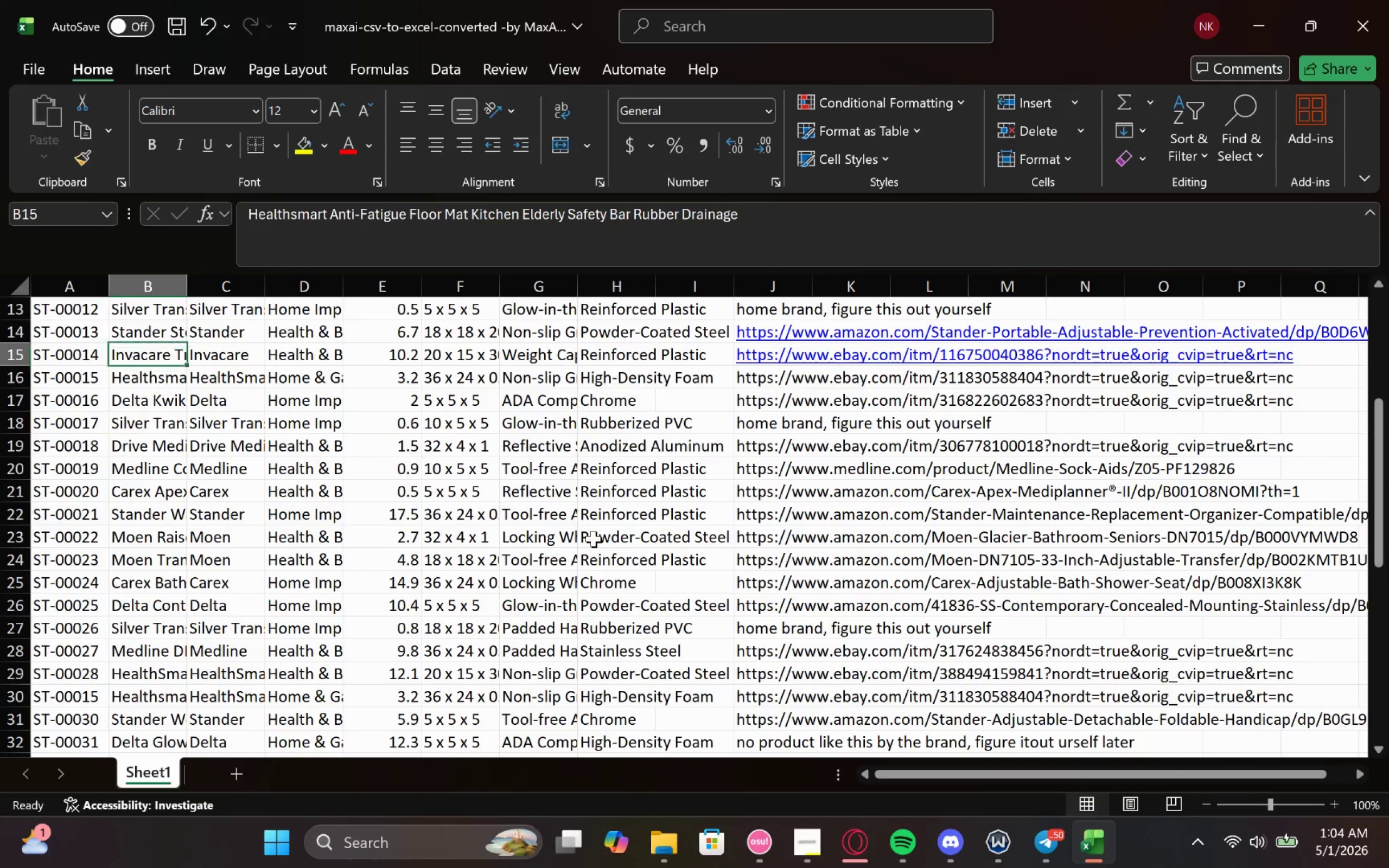 
key(ArrowUp)
 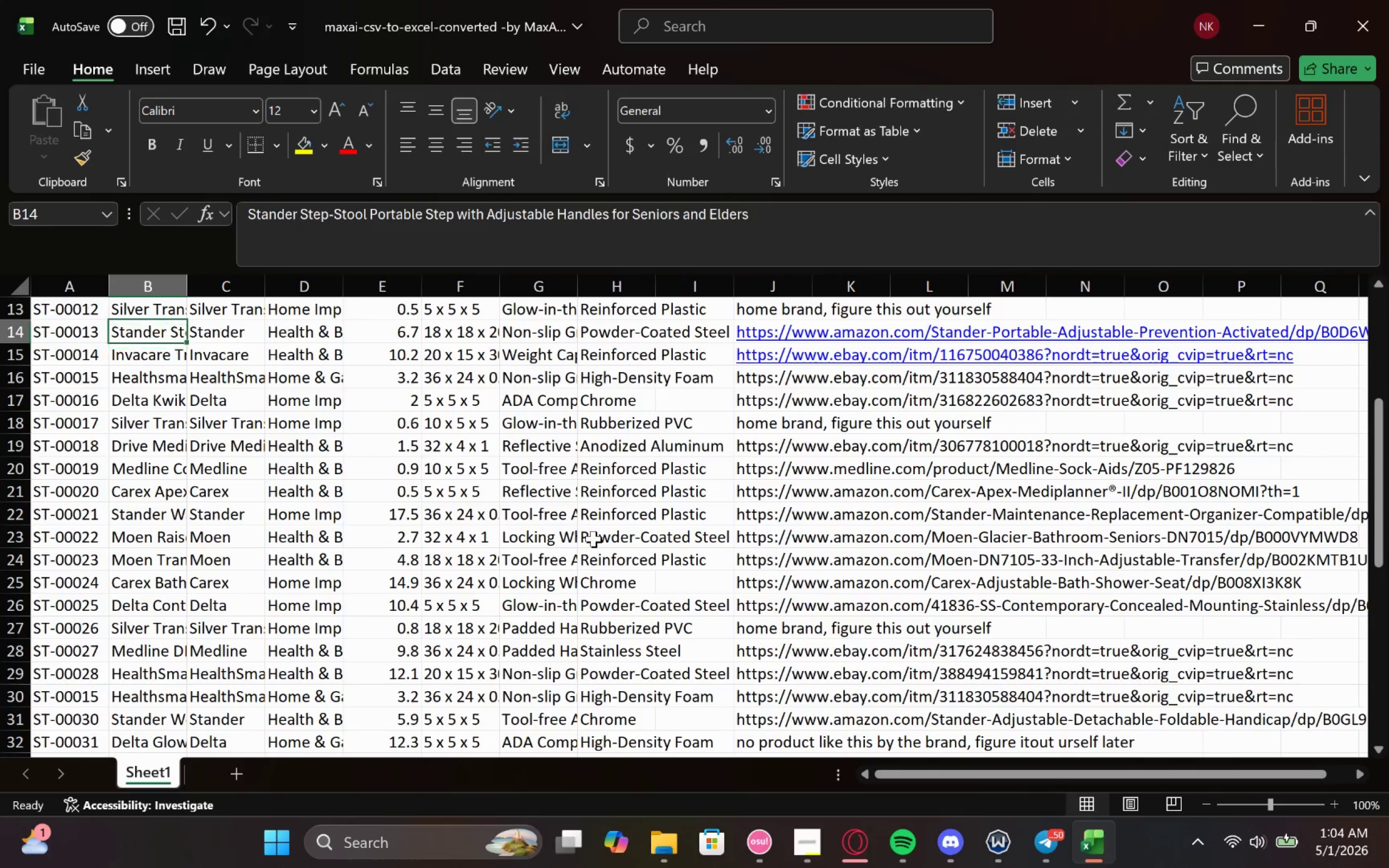 
key(ArrowUp)
 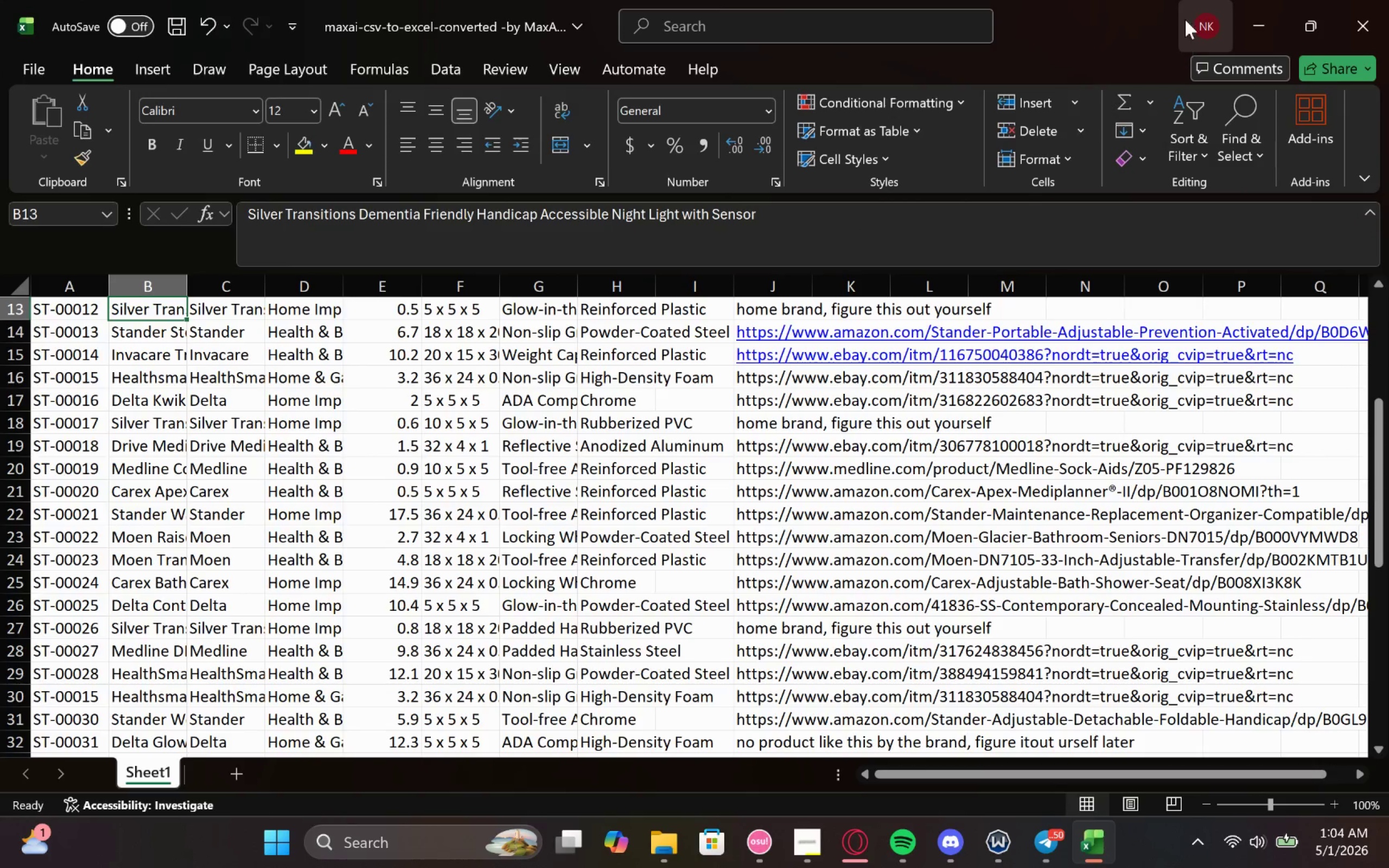 
left_click([1247, 12])
 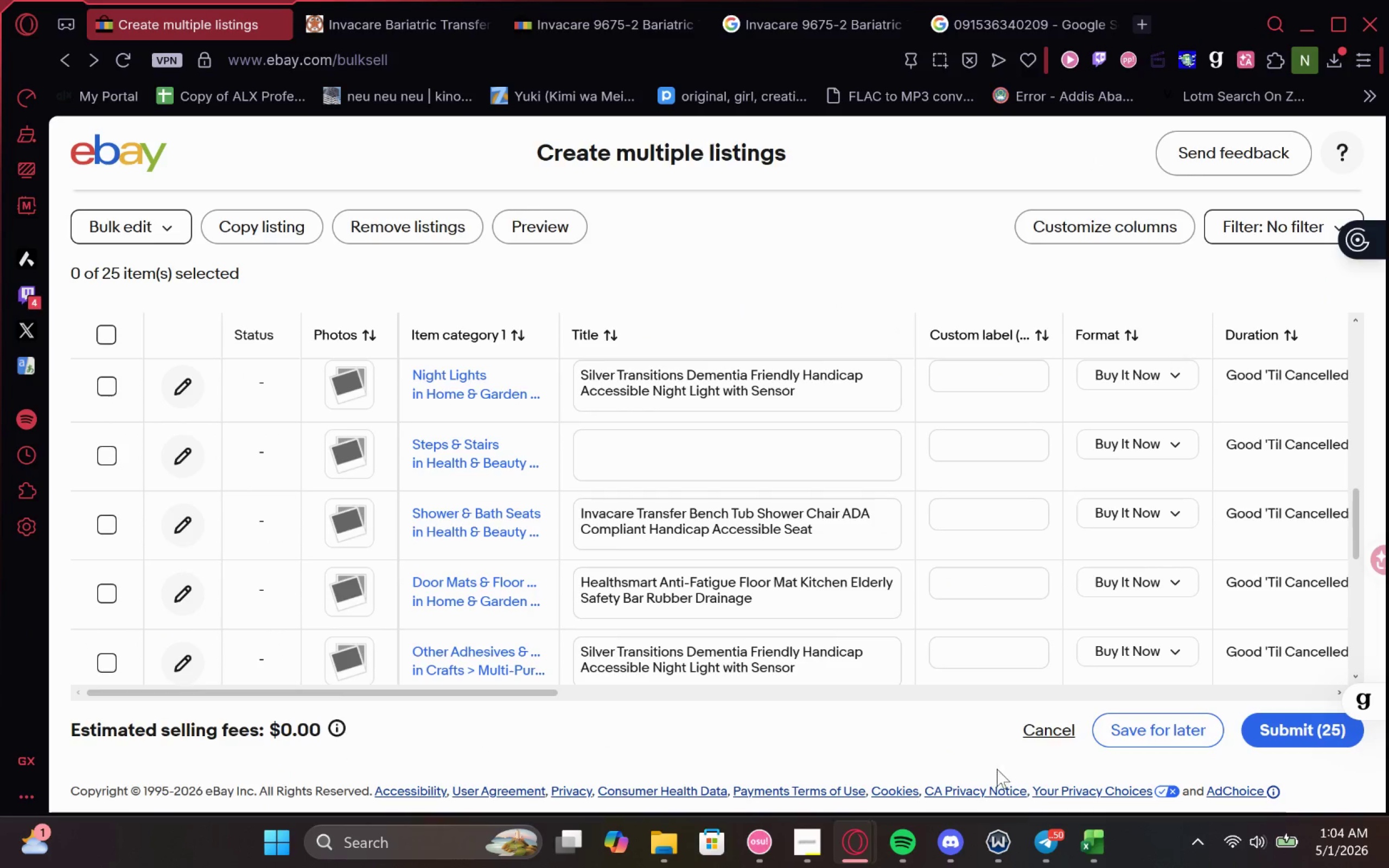 
left_click([1082, 831])
 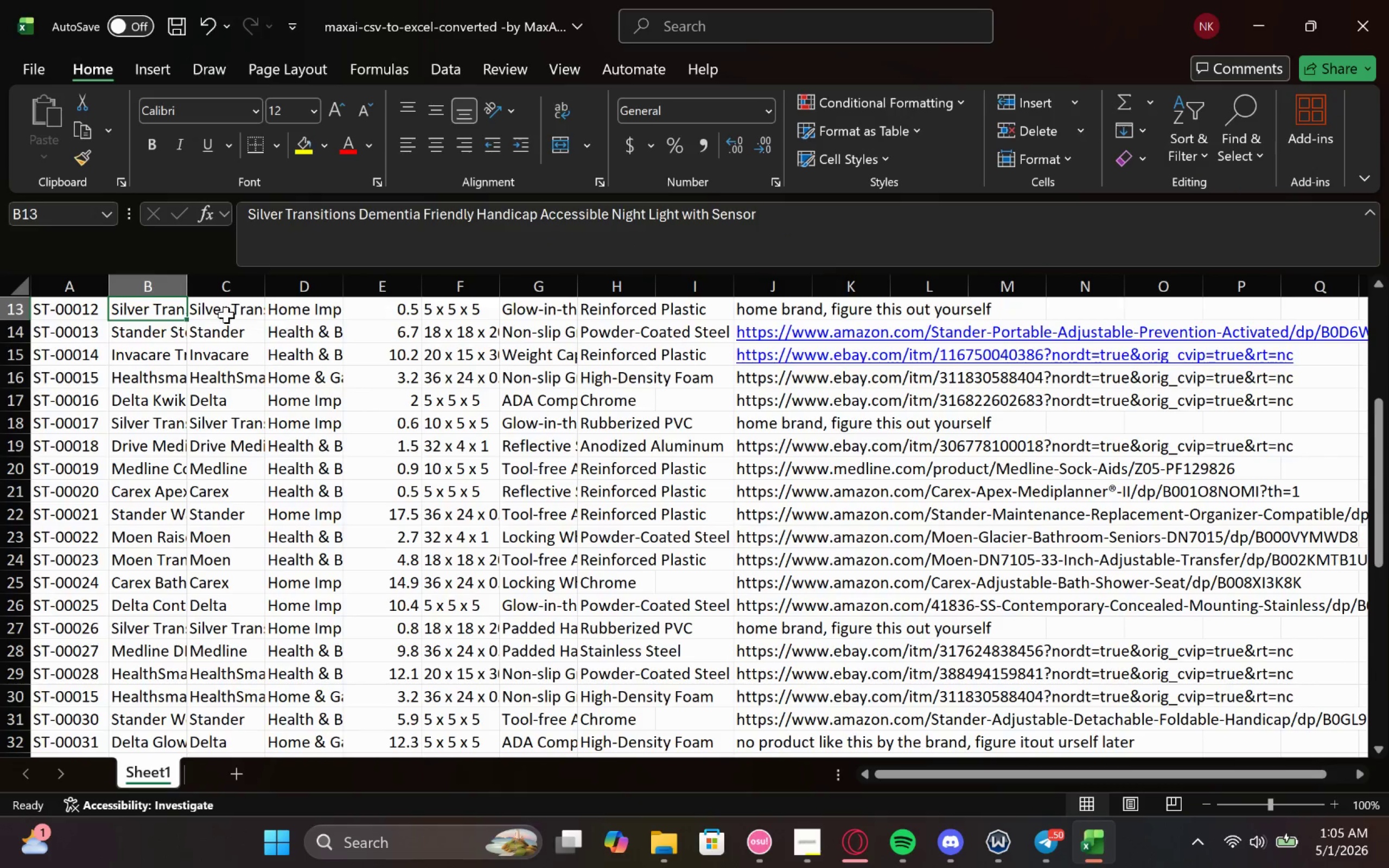 
double_click([225, 315])
 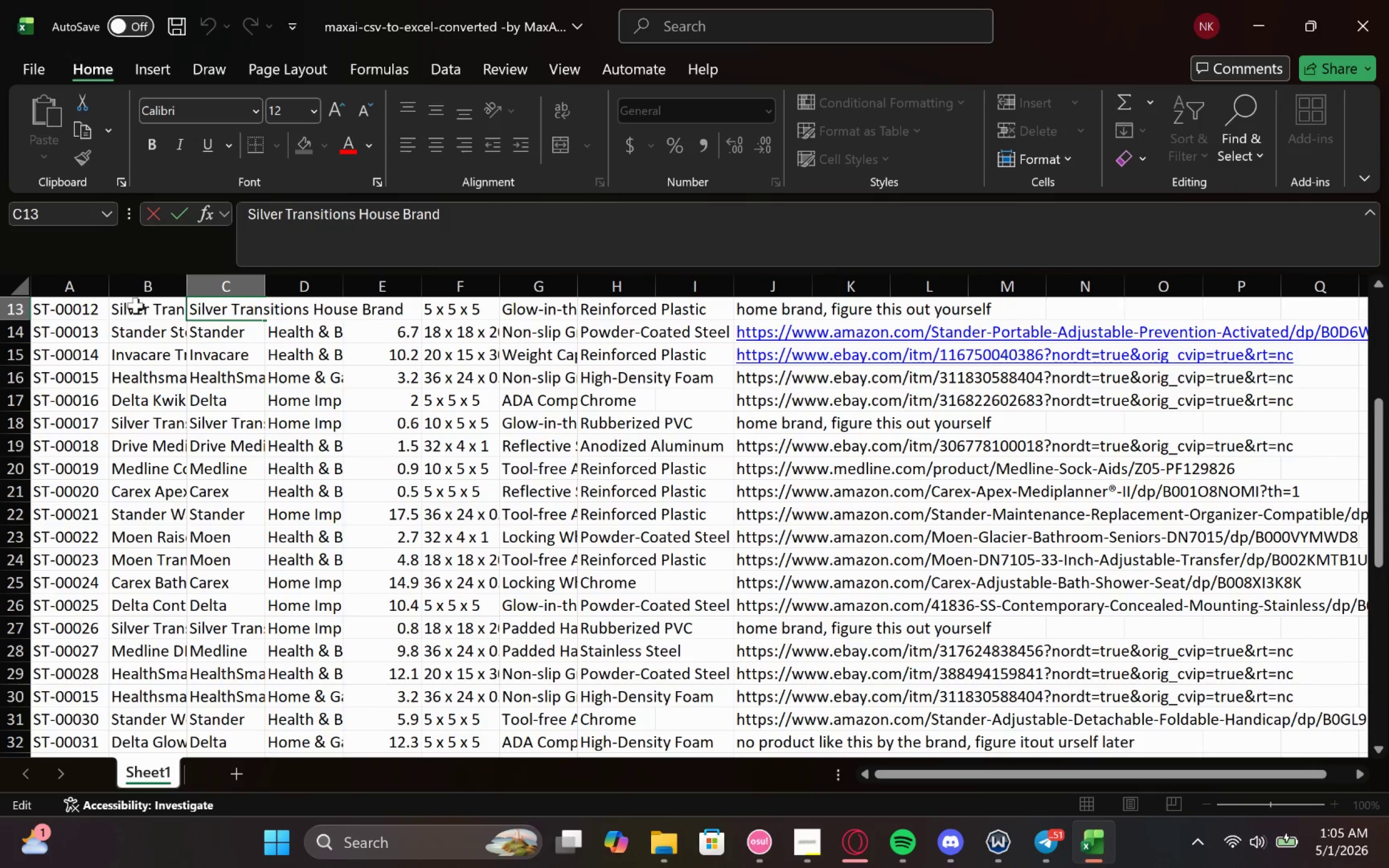 
double_click([136, 305])
 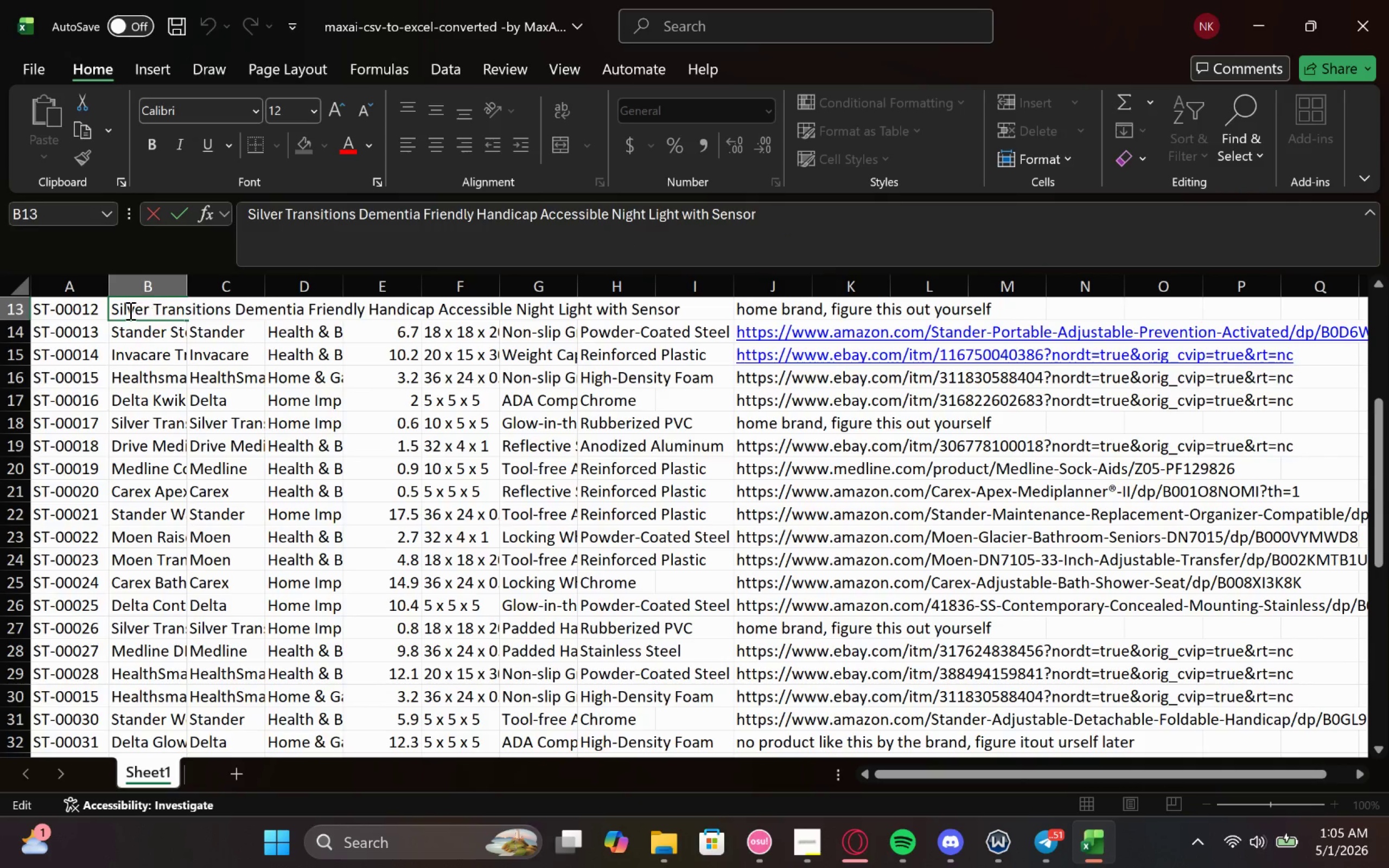 
left_click([129, 311])
 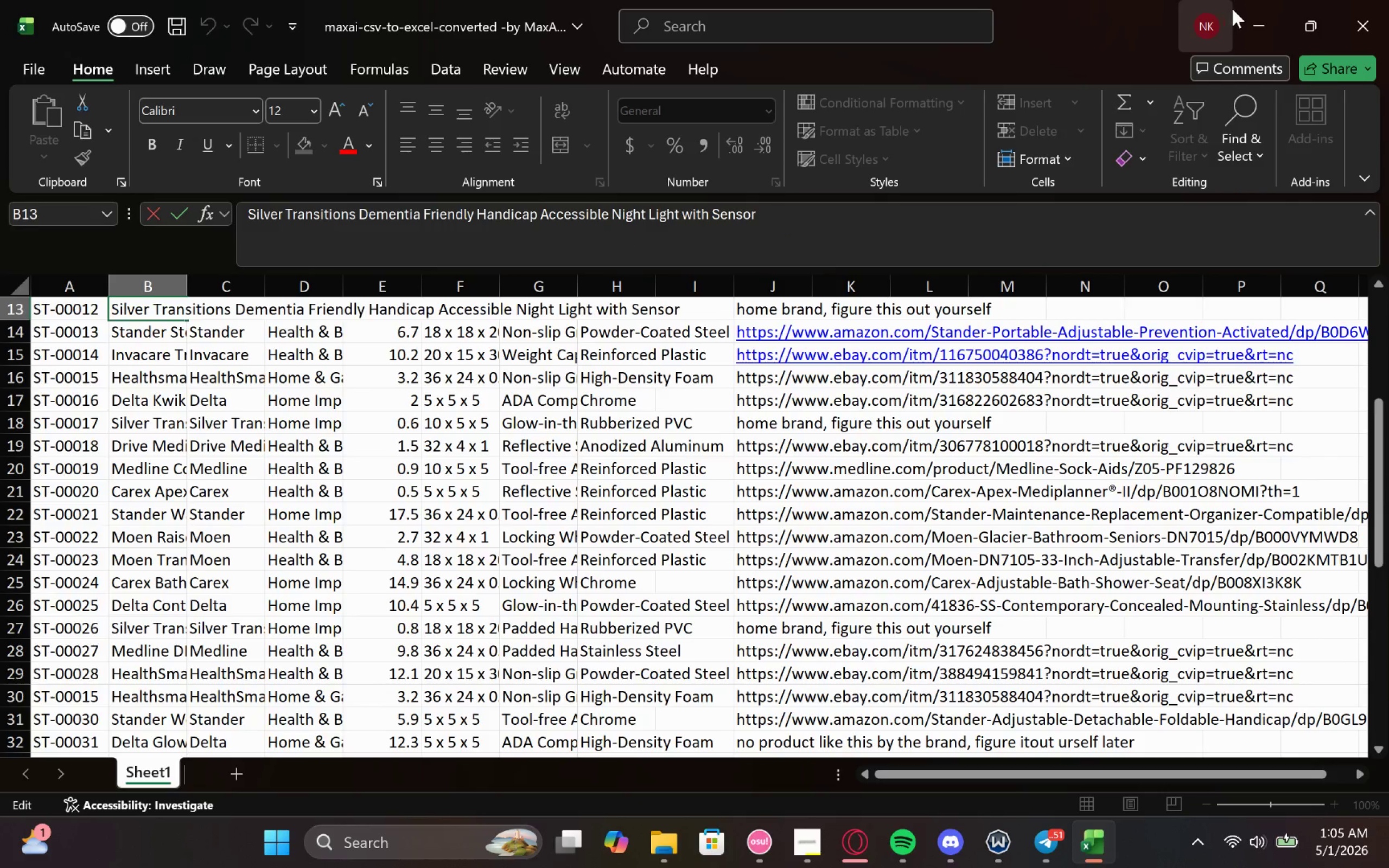 
left_click([1254, 8])
 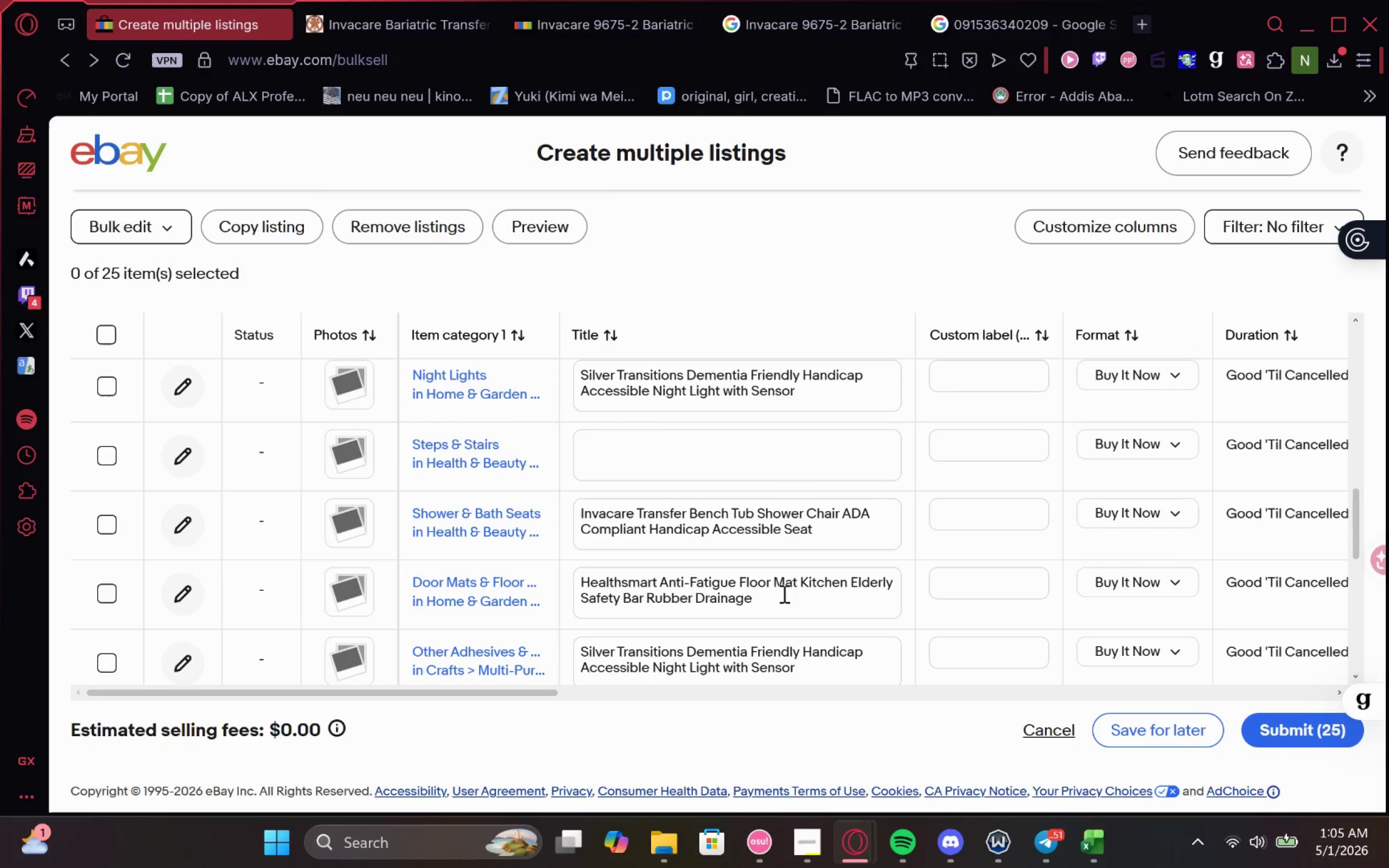 
wait(7.43)
 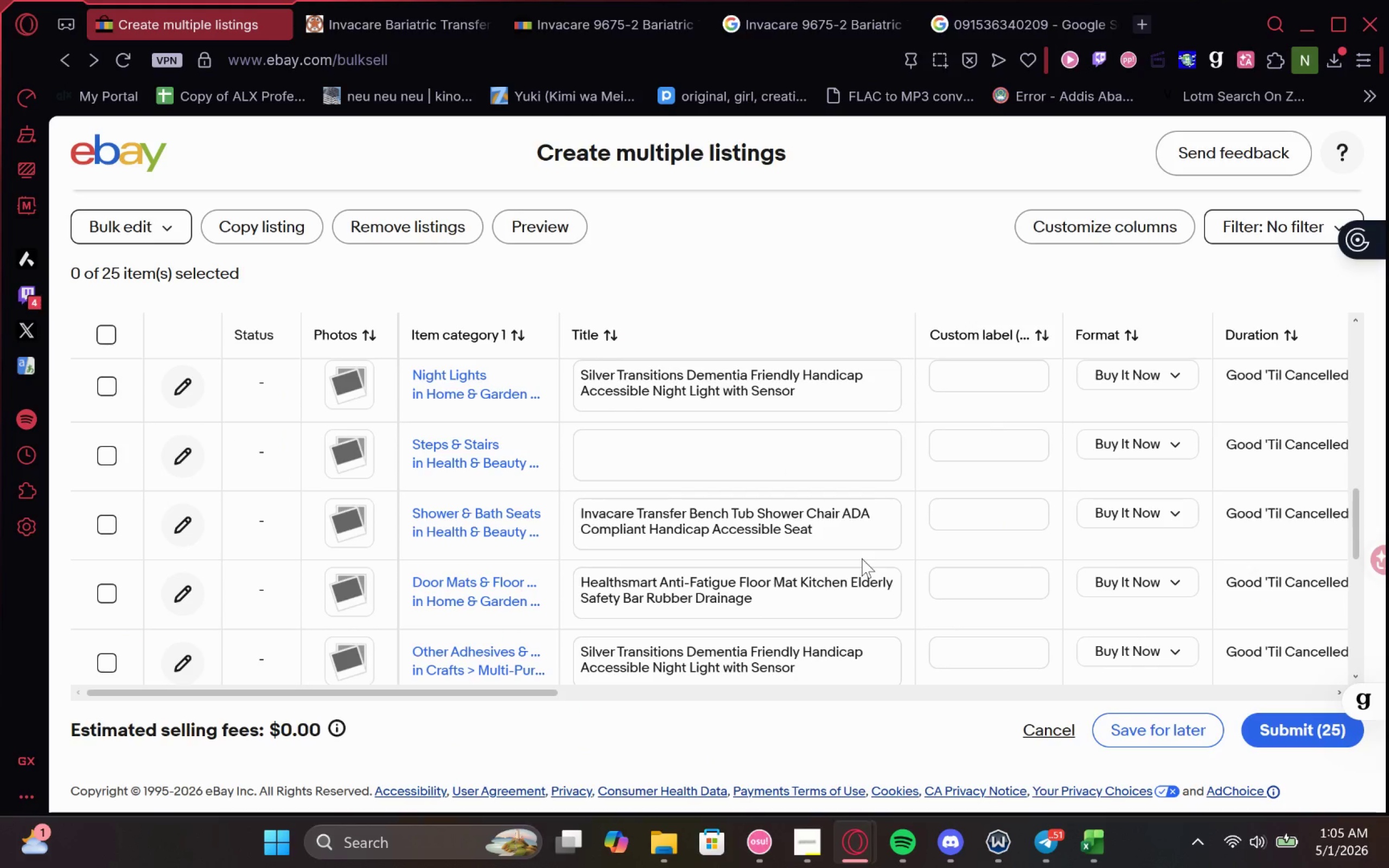 
left_click([1063, 705])
 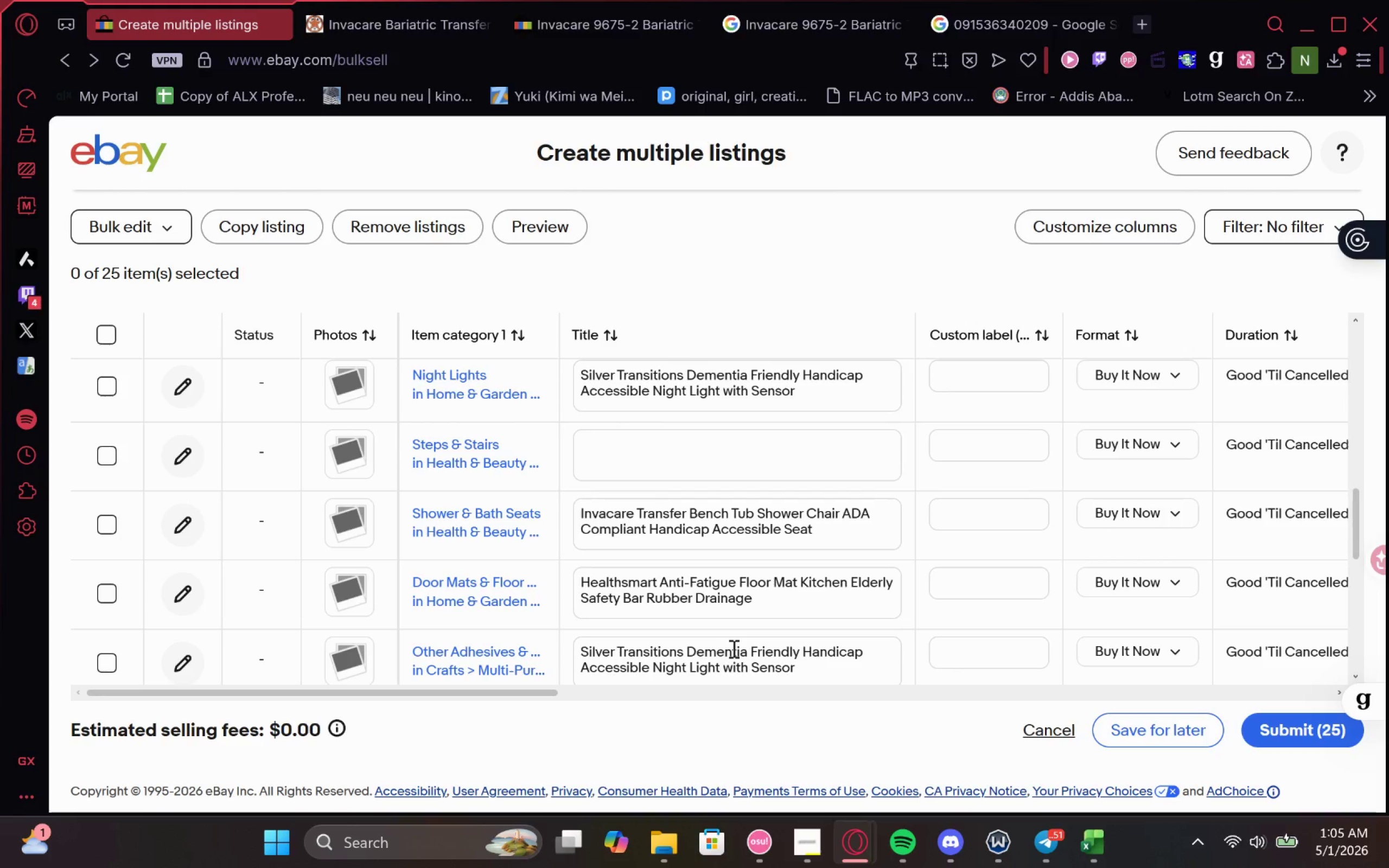 
wait(12.37)
 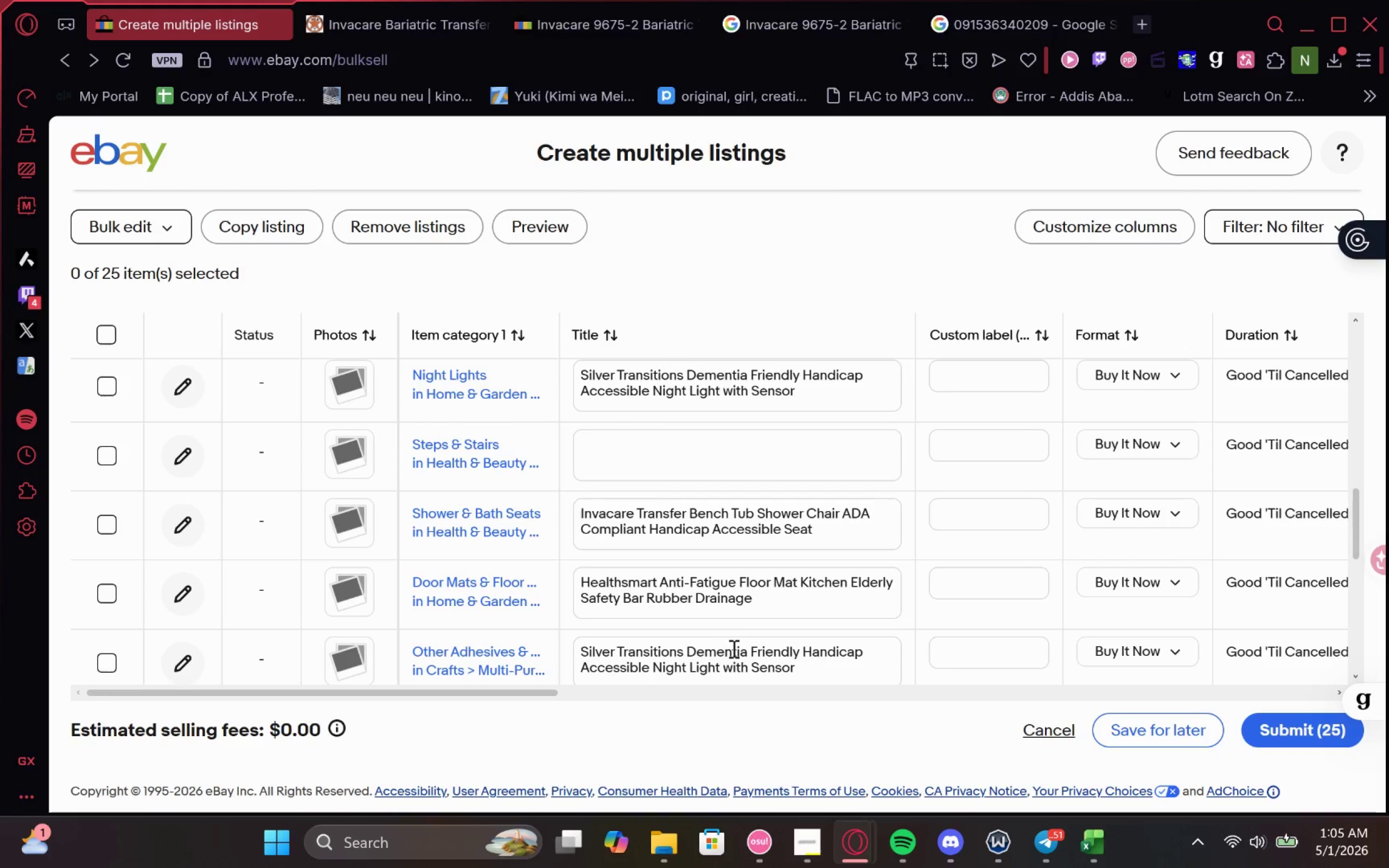 
mouse_move([1078, 754])
 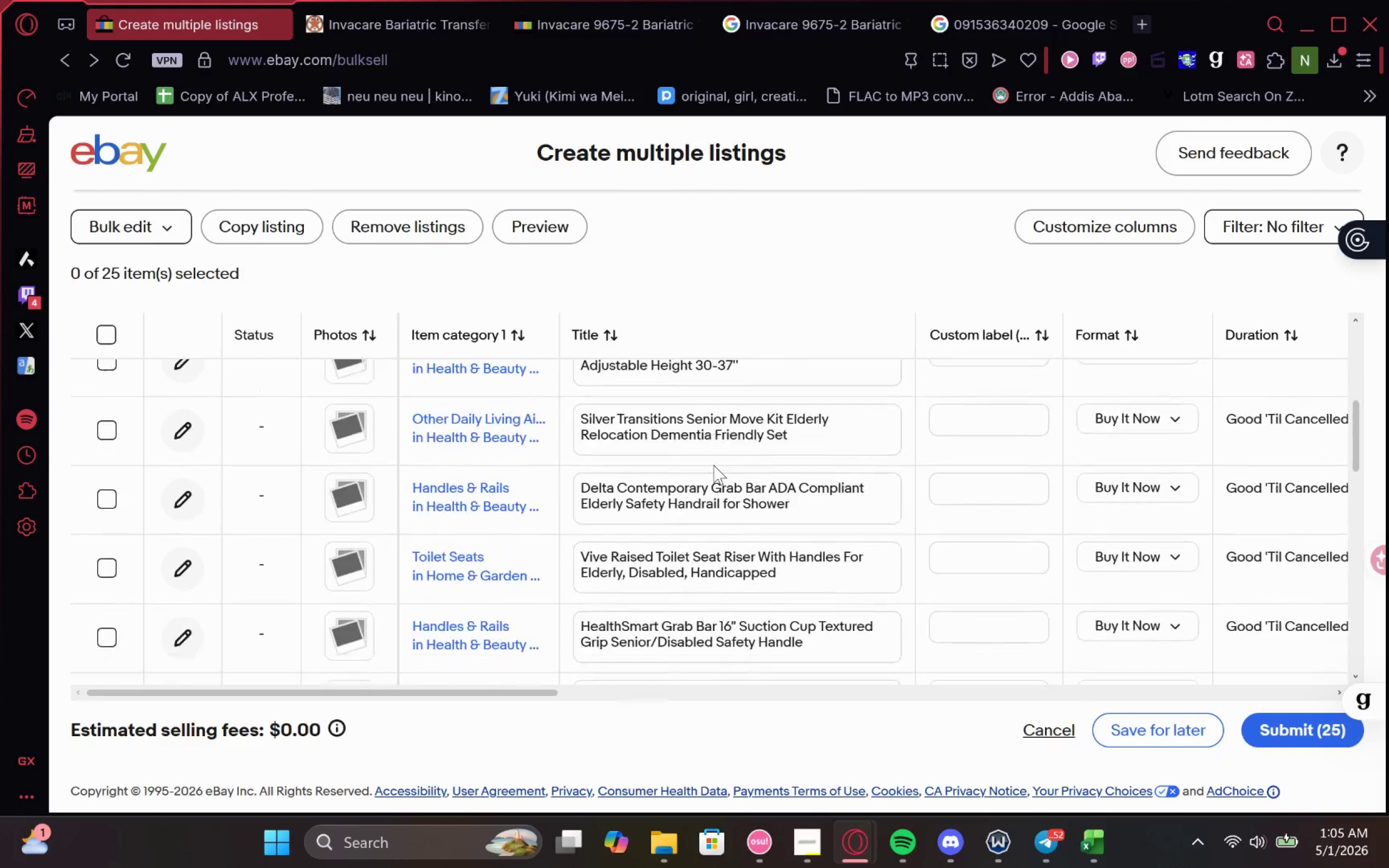 
wait(12.57)
 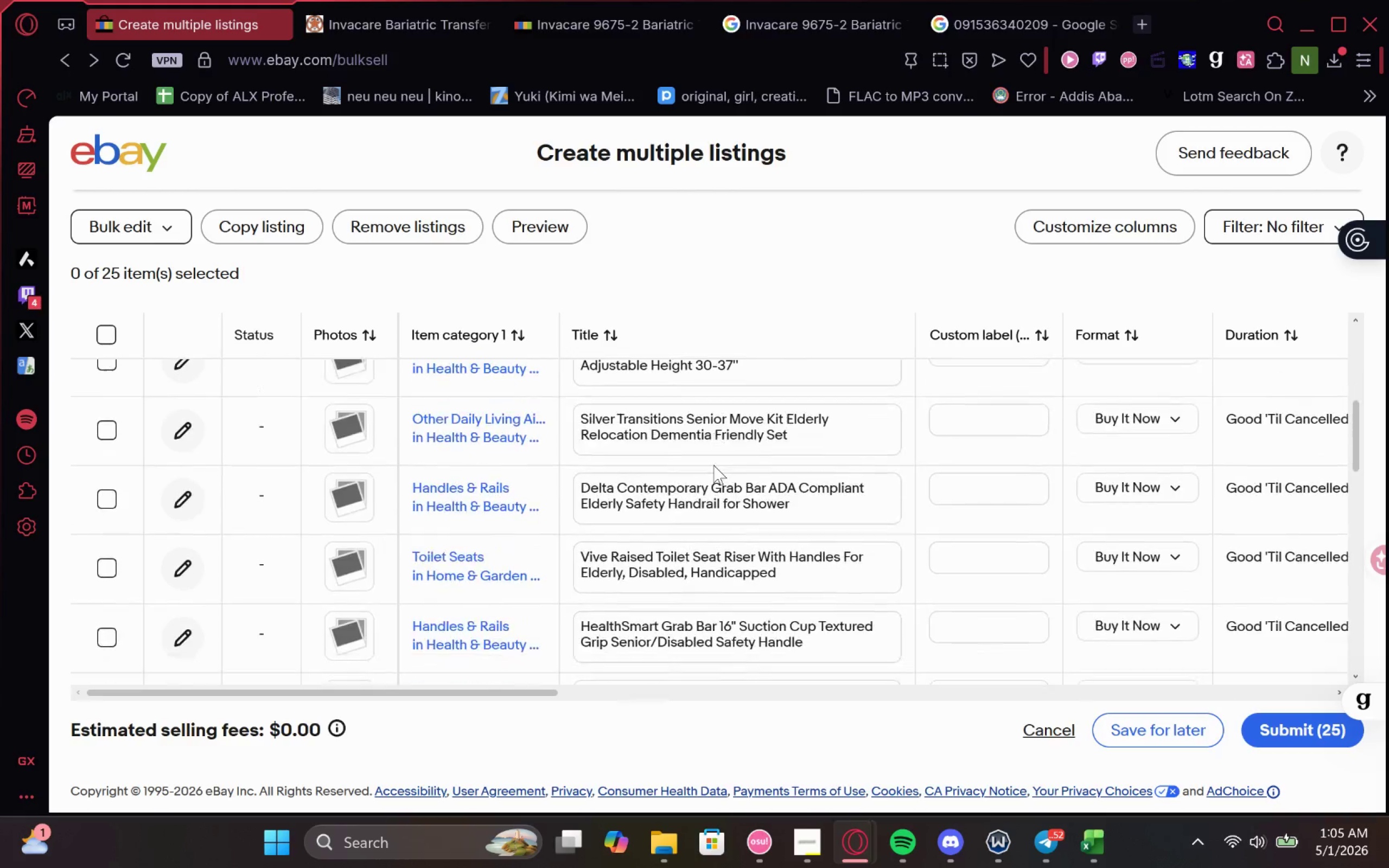 
left_click([1109, 853])
 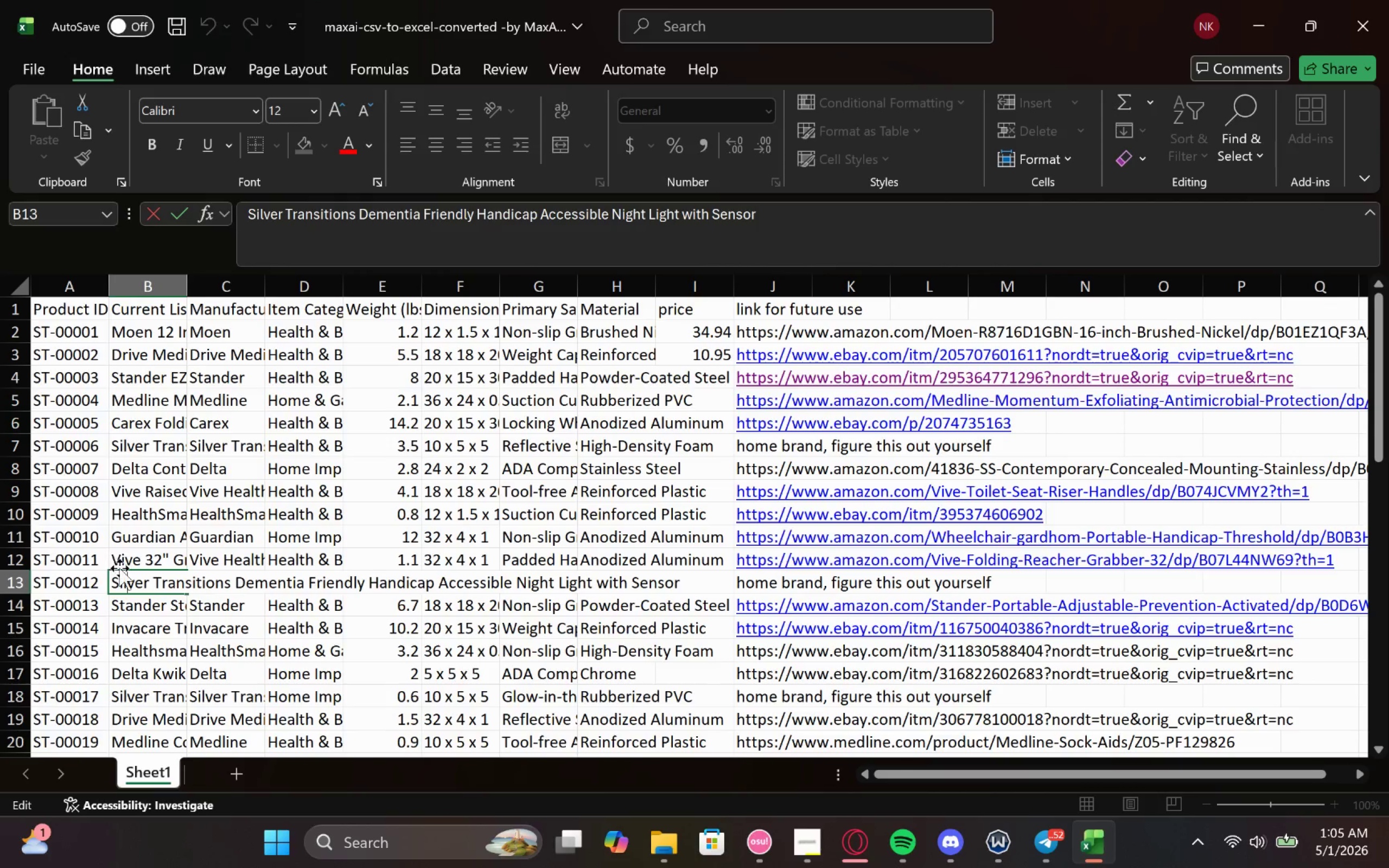 
double_click([119, 568])
 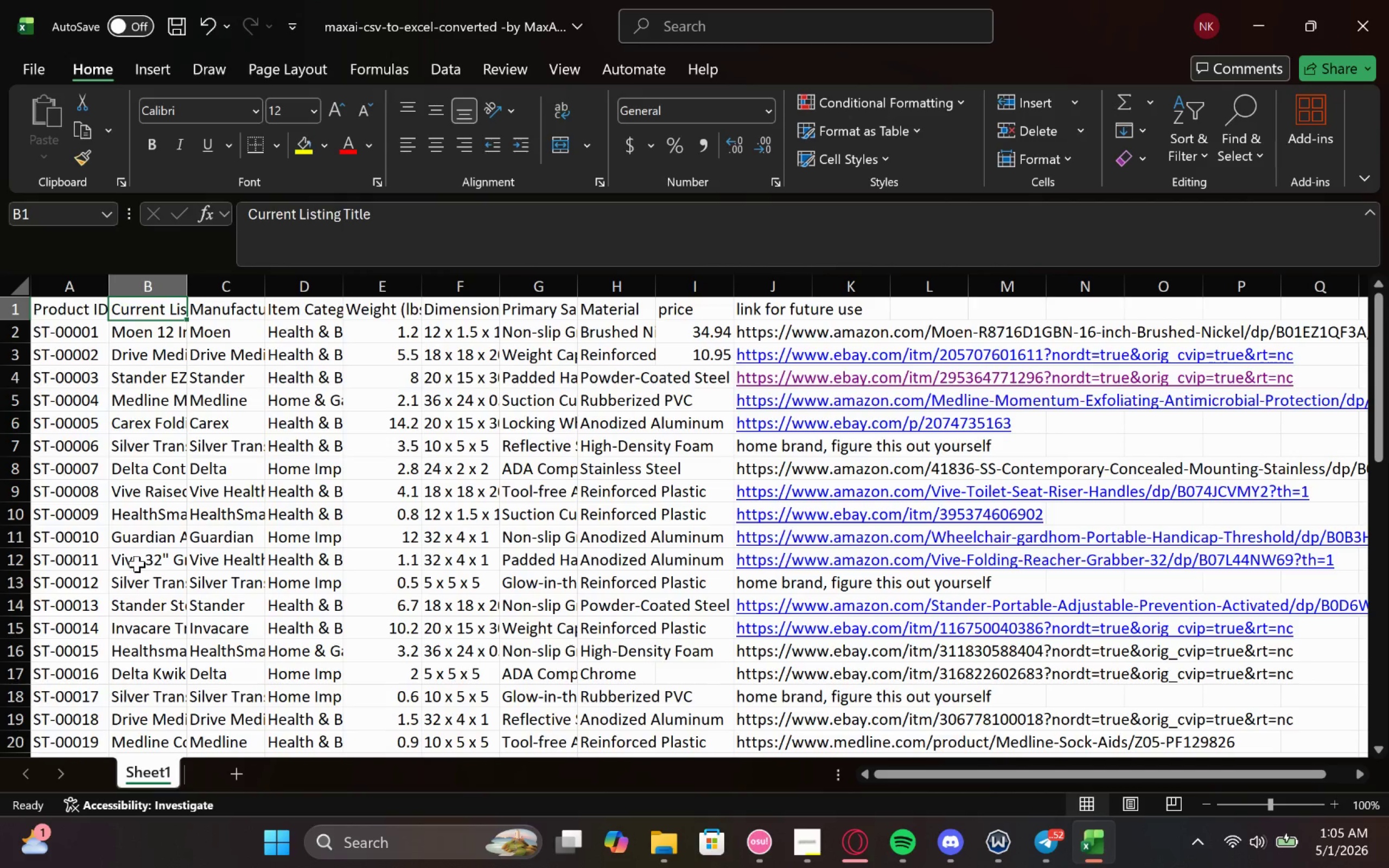 
double_click([137, 564])
 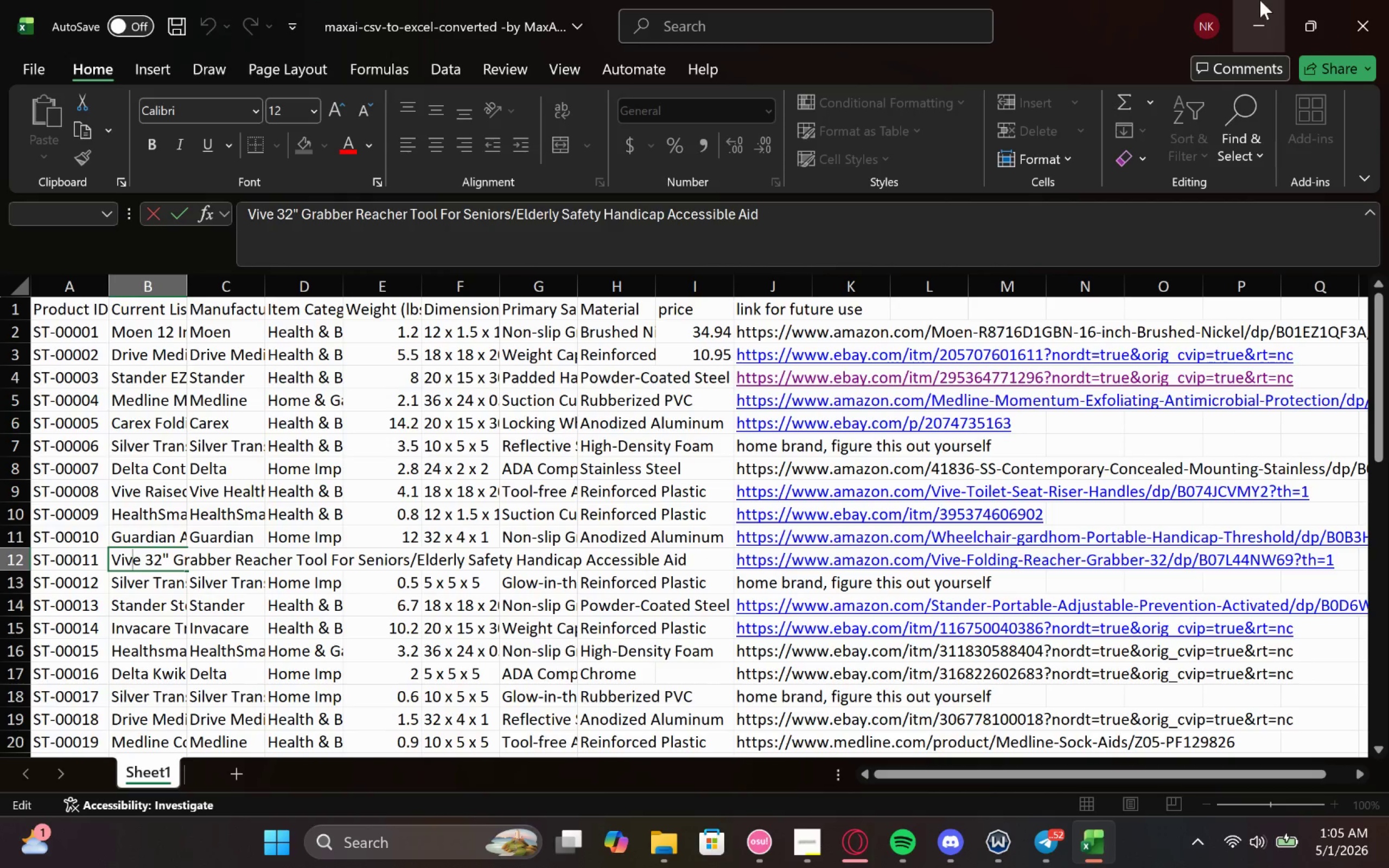 
left_click([1260, 4])
 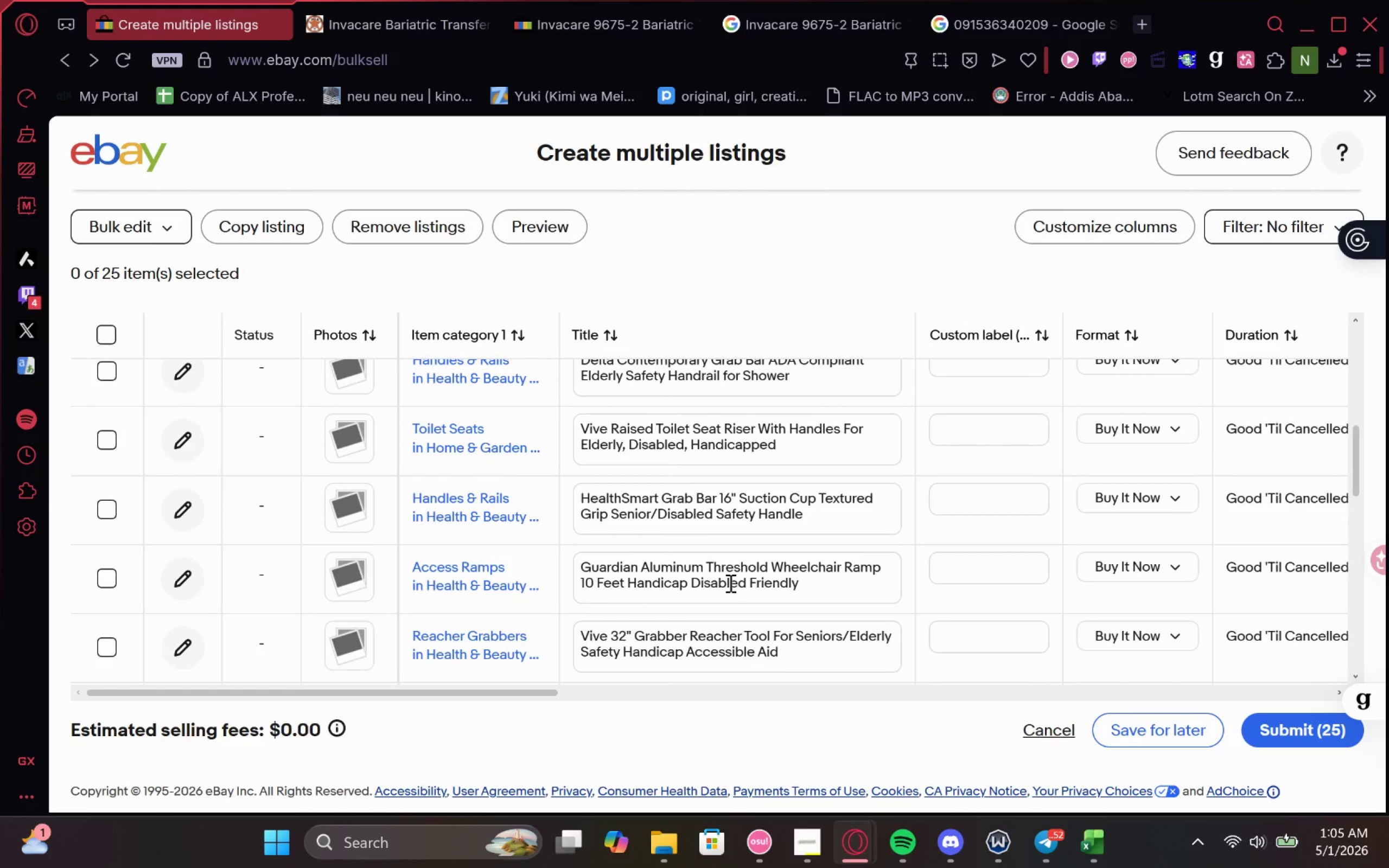 
left_click([781, 622])
 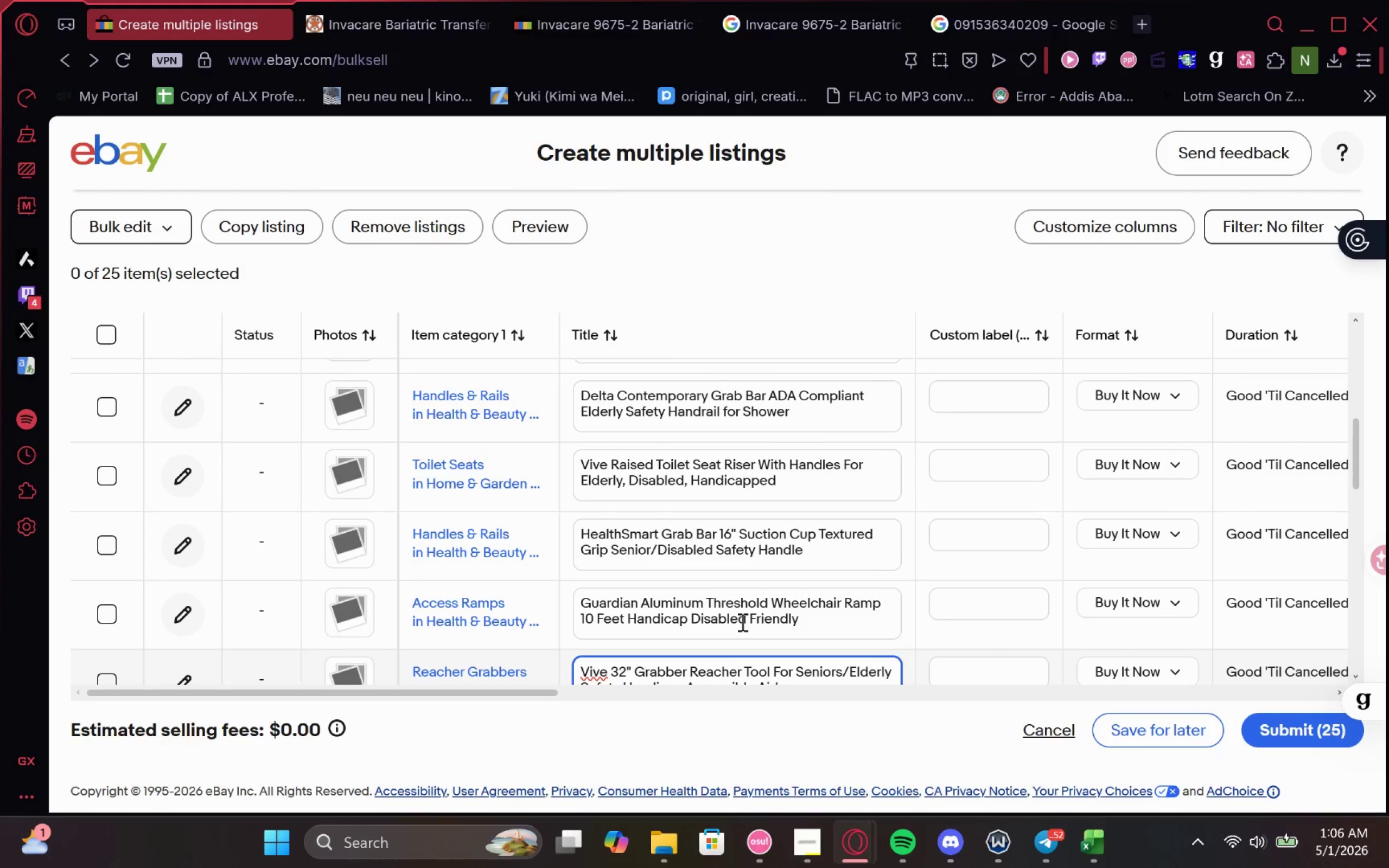 
wait(17.61)
 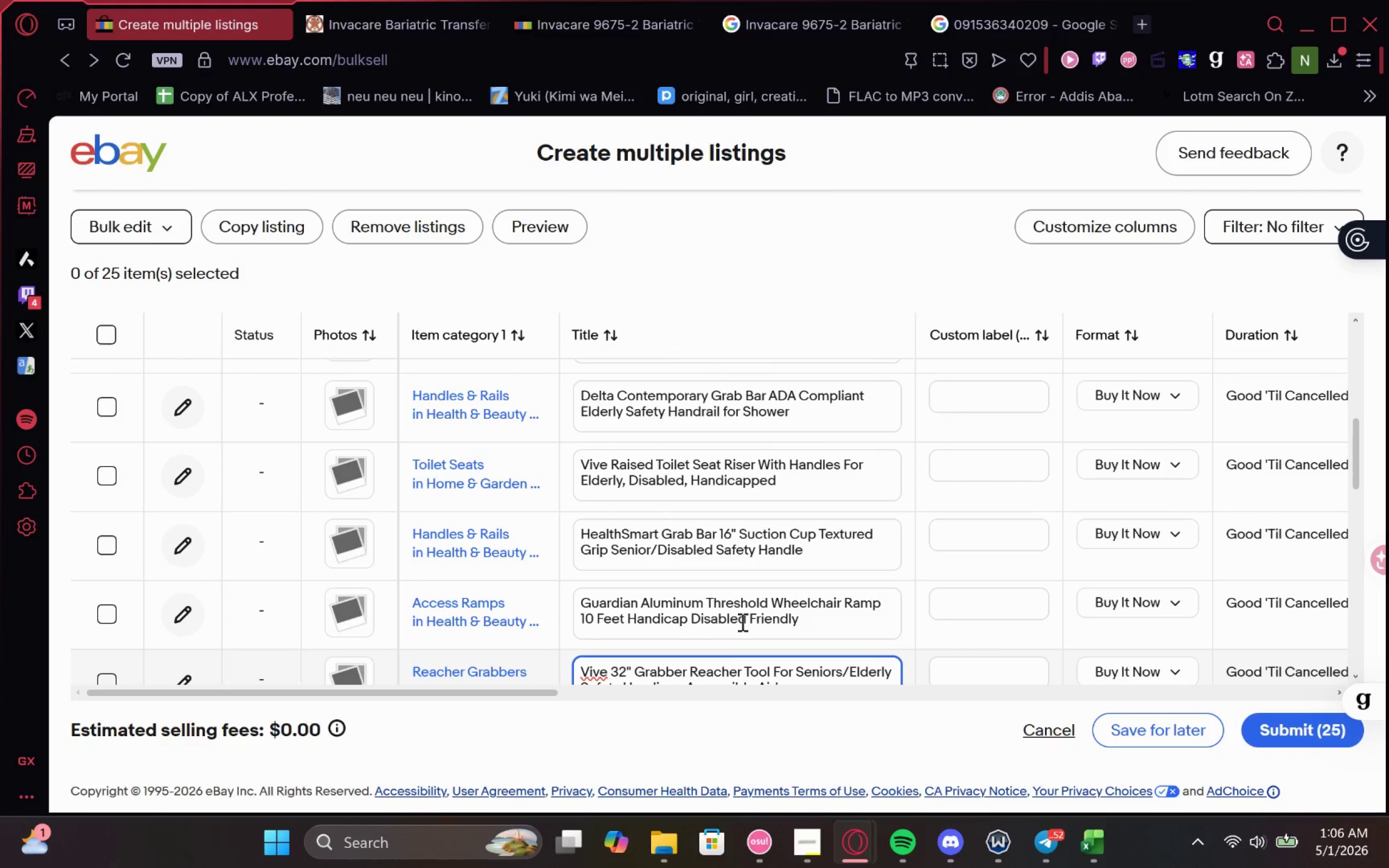 
left_click([809, 829])